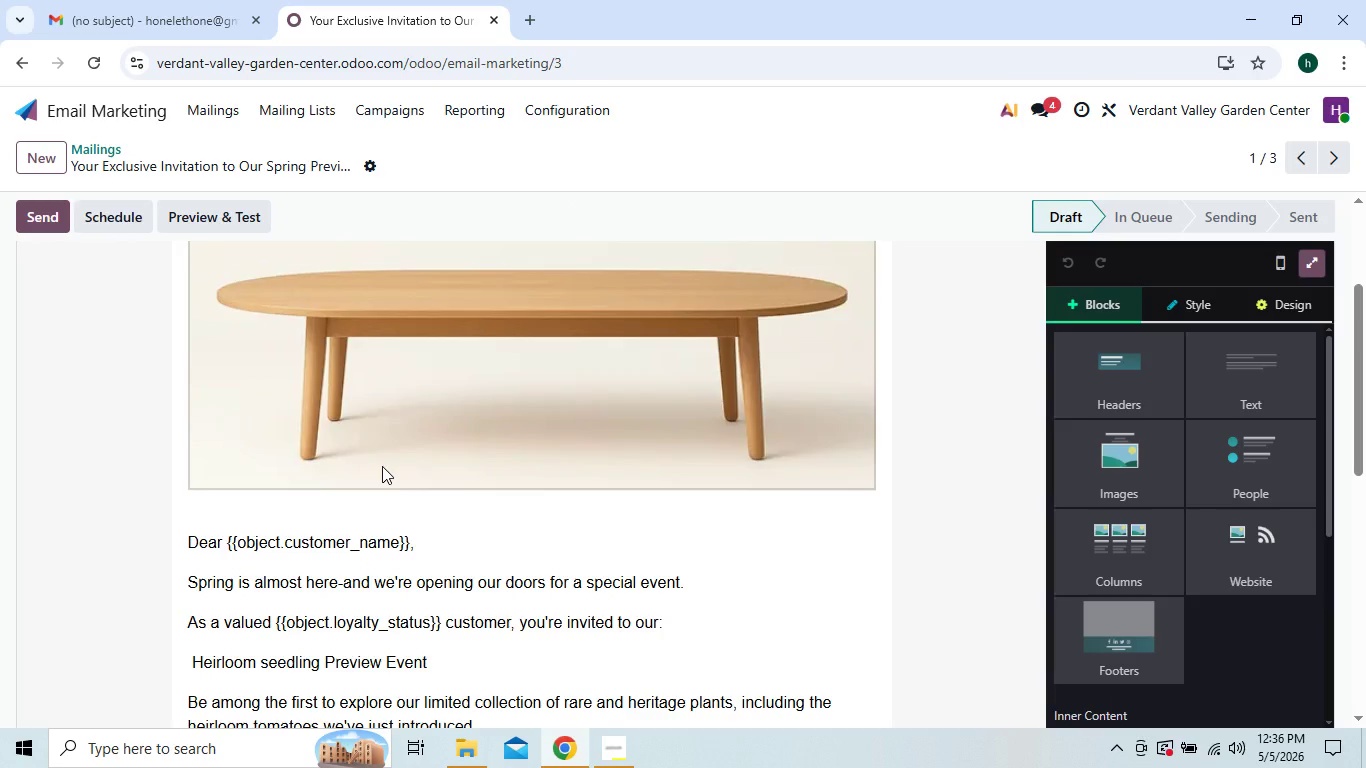 
left_click([392, 461])
 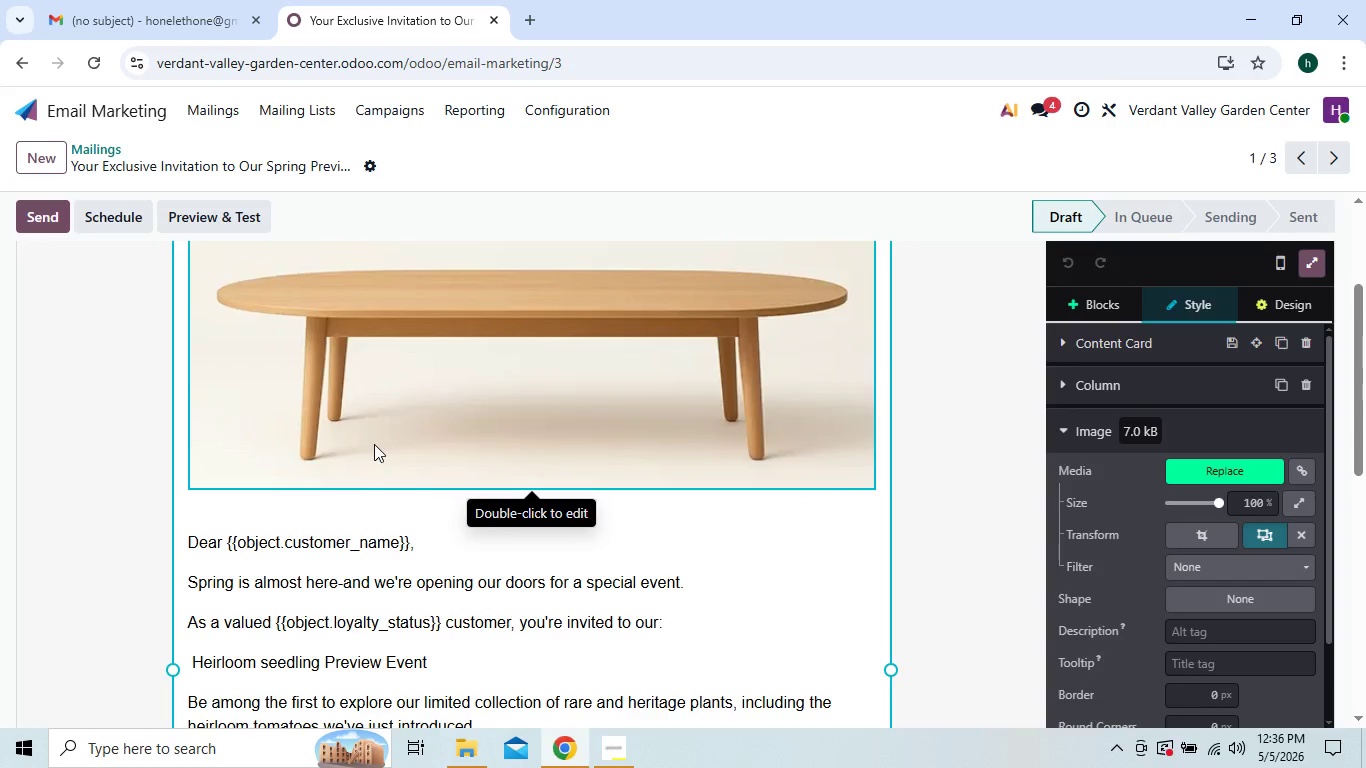 
double_click([374, 444])
 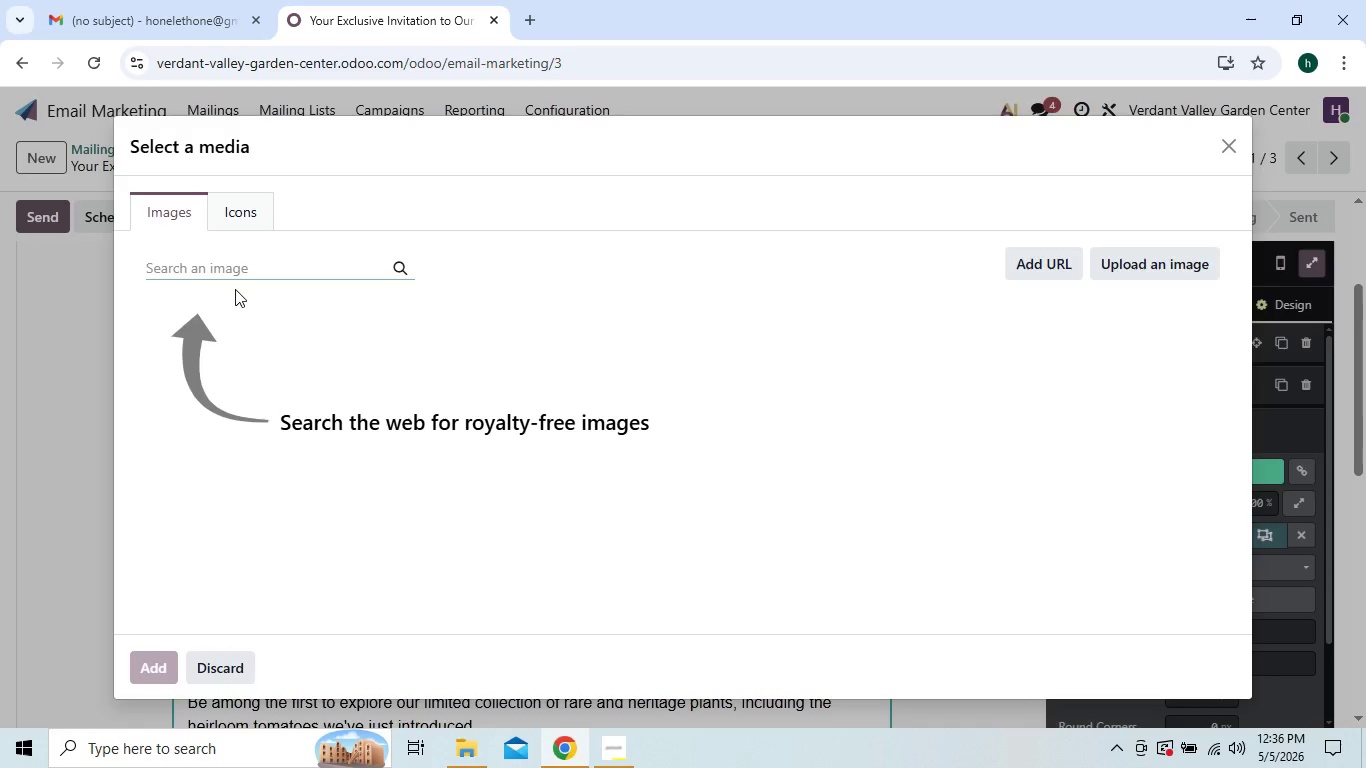 
left_click([240, 274])
 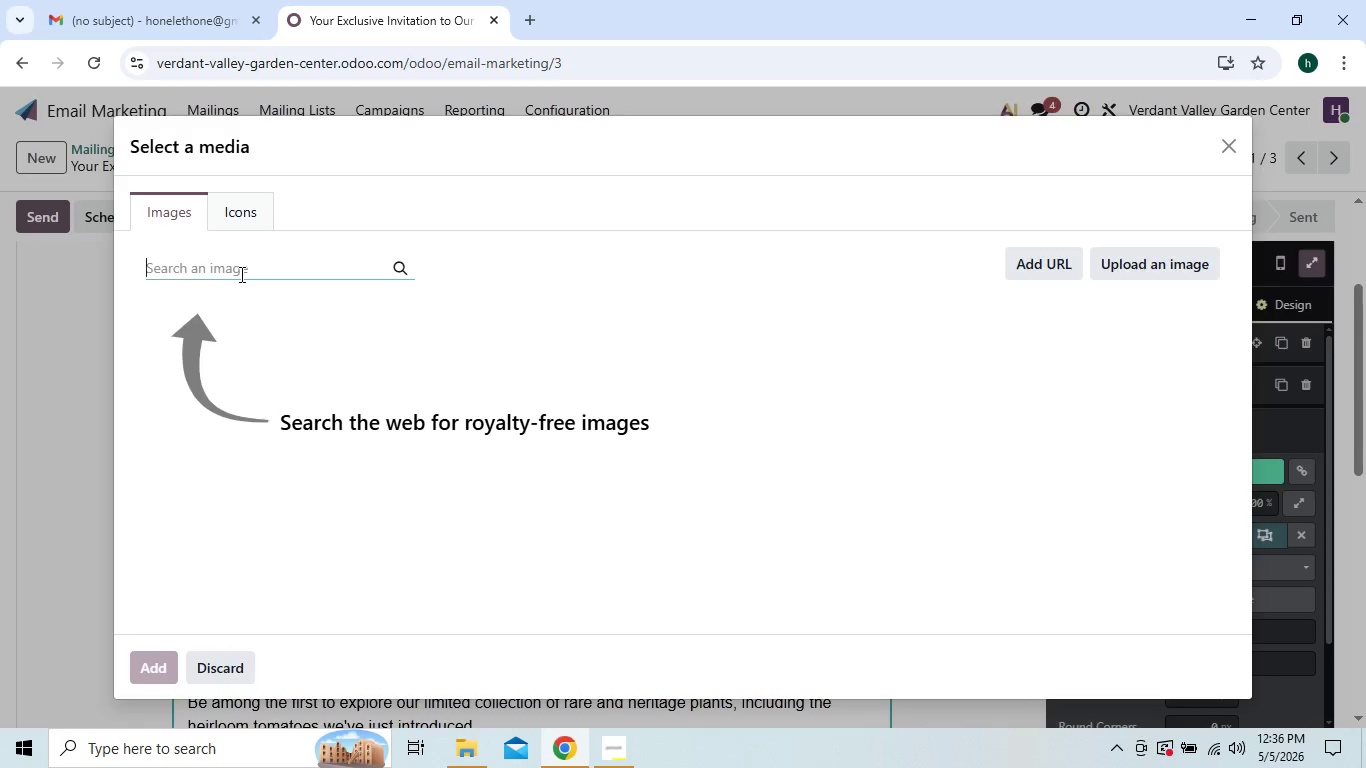 
type(gga)
key(Backspace)
key(Backspace)
type(arden center spring plants)
 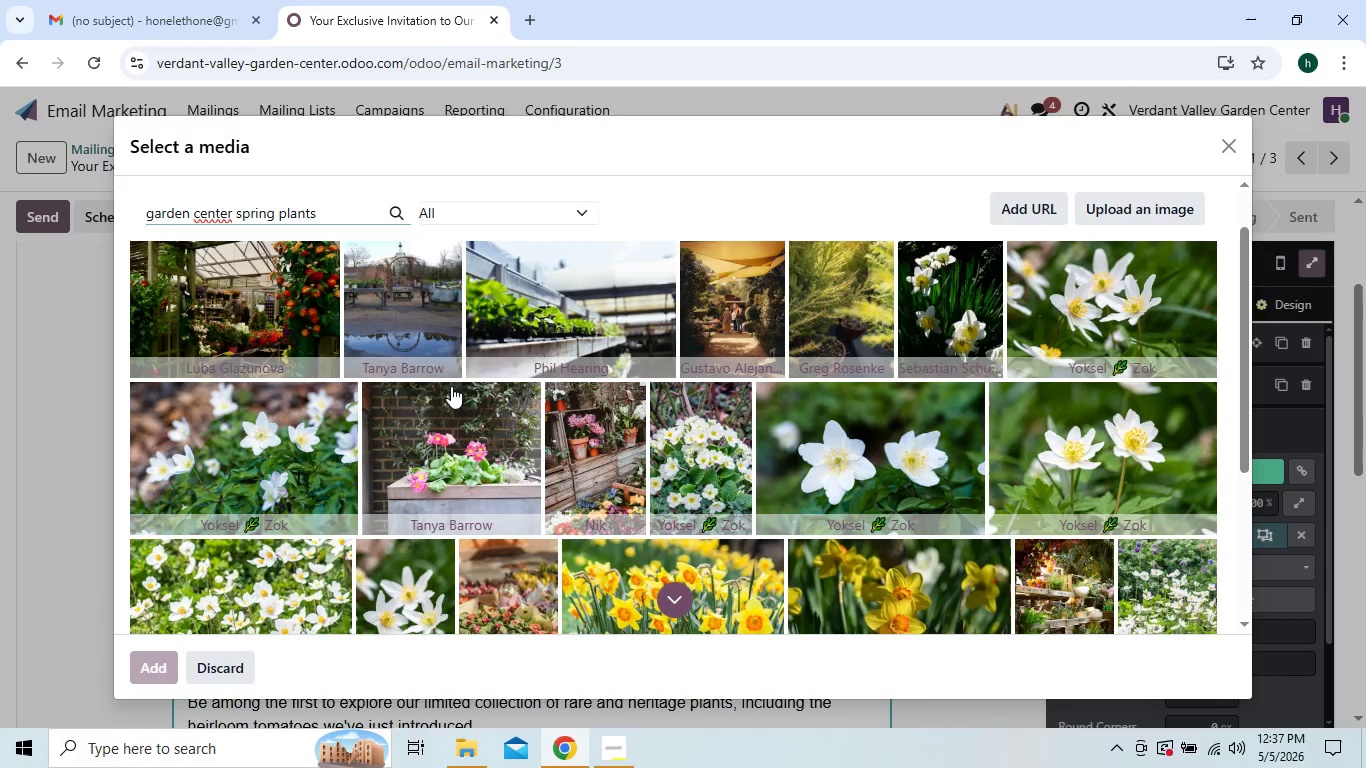 
wait(17.06)
 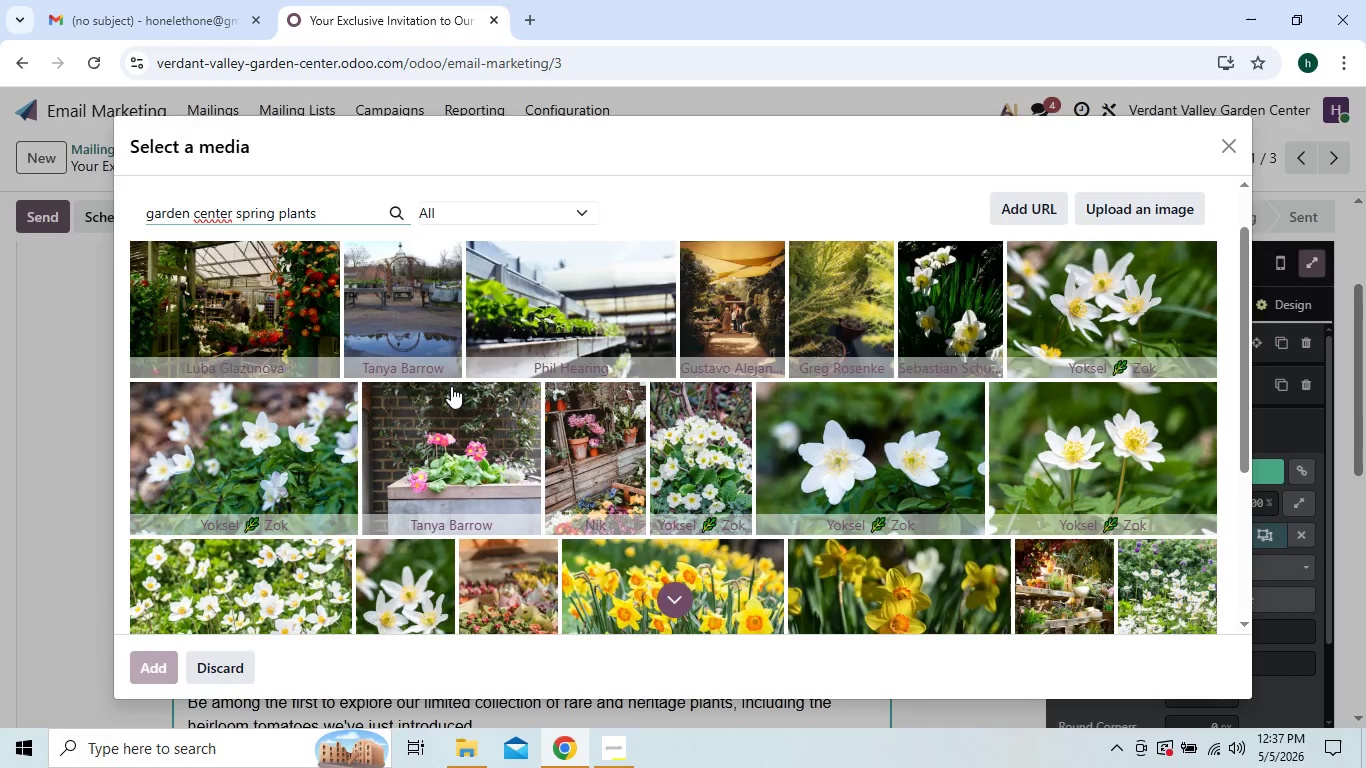 
left_click([656, 589])
 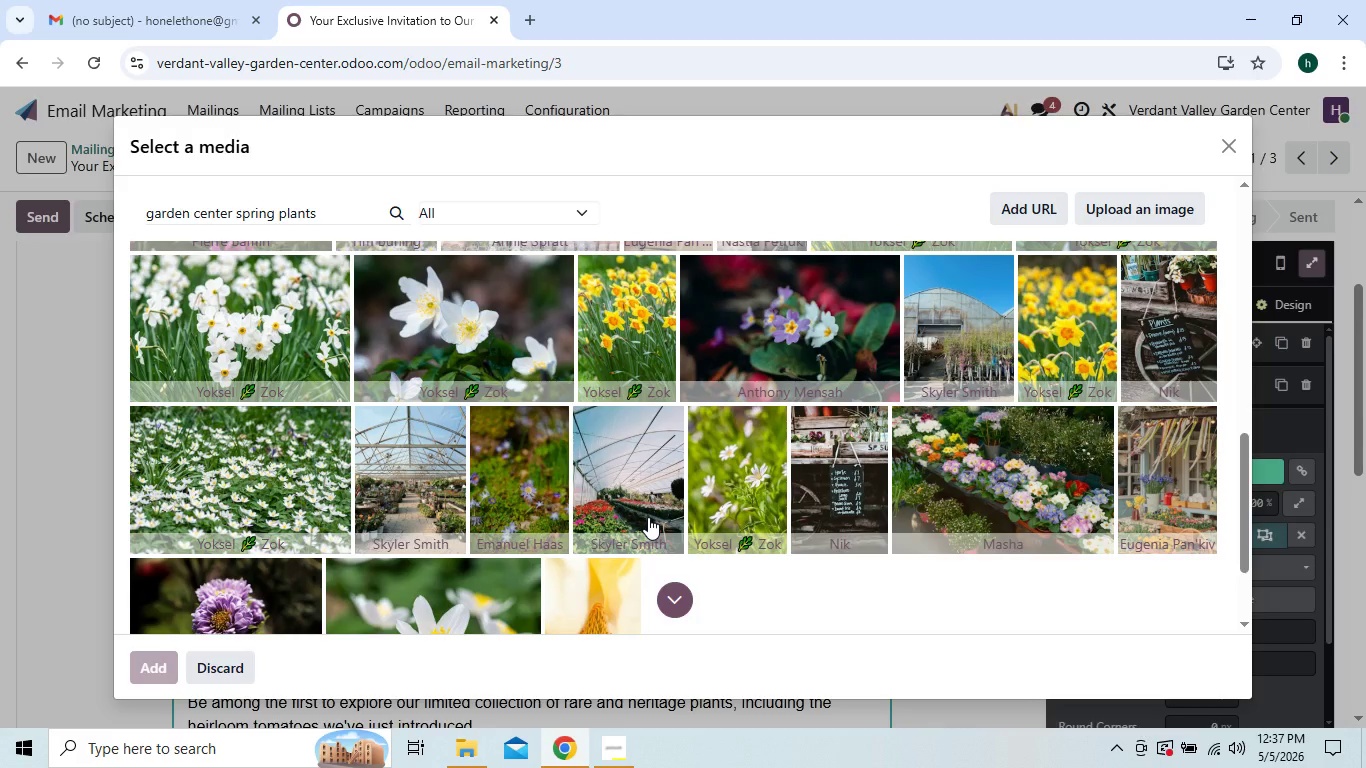 
wait(14.95)
 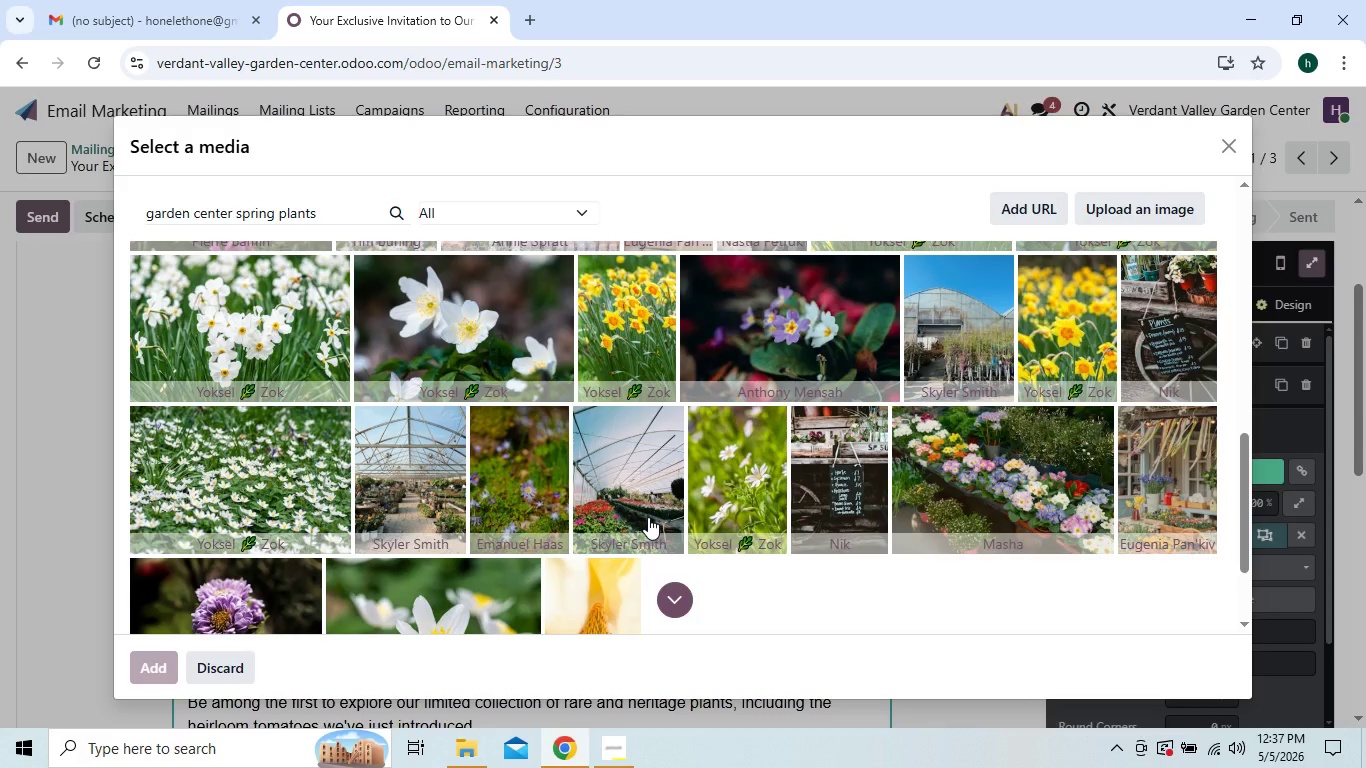 
double_click([576, 397])
 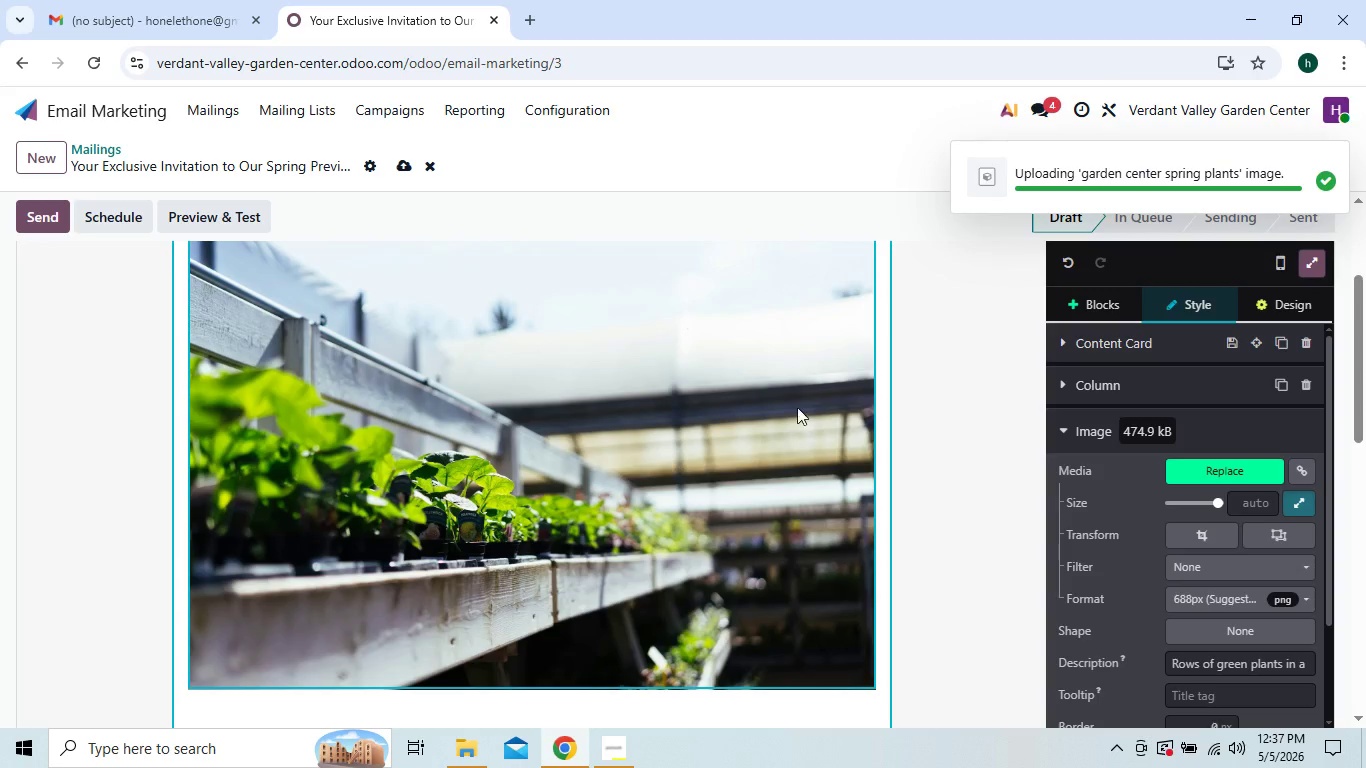 
wait(7.48)
 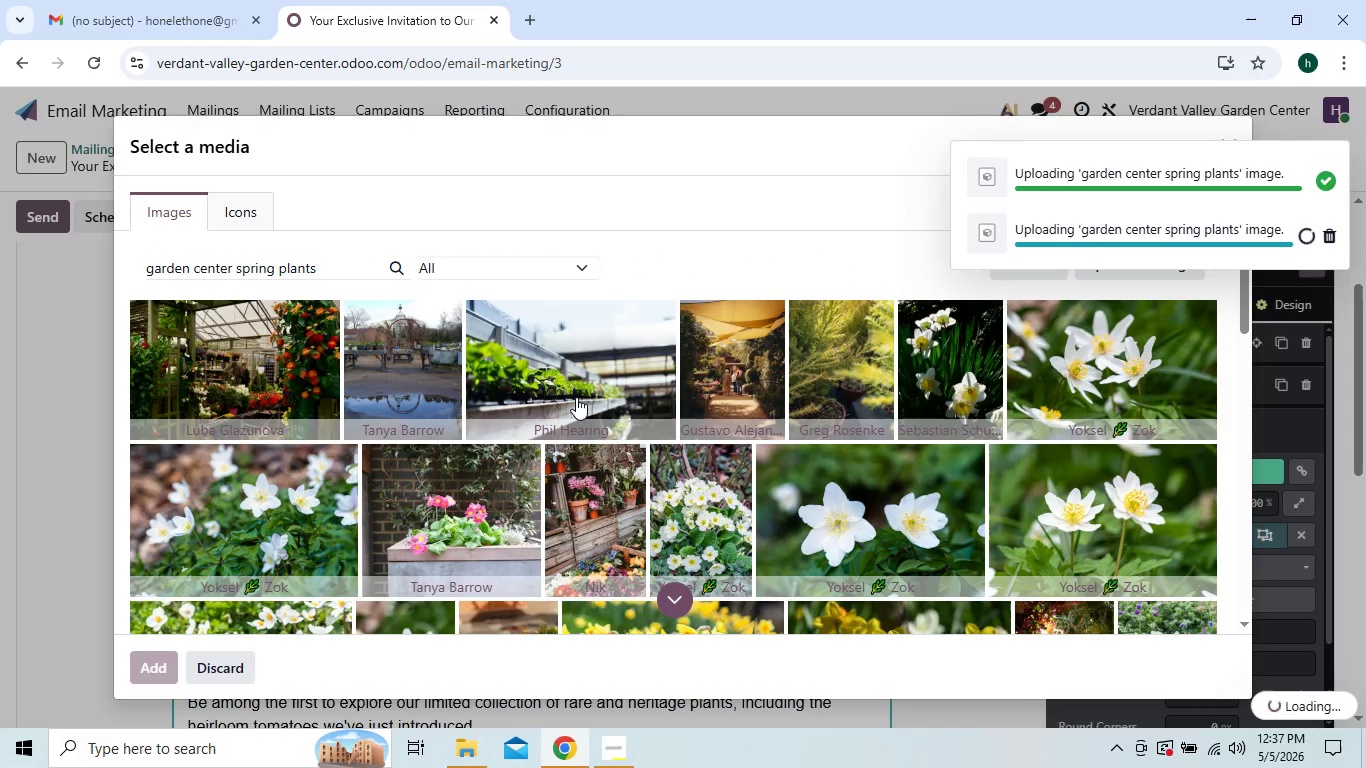 
left_click([1202, 533])
 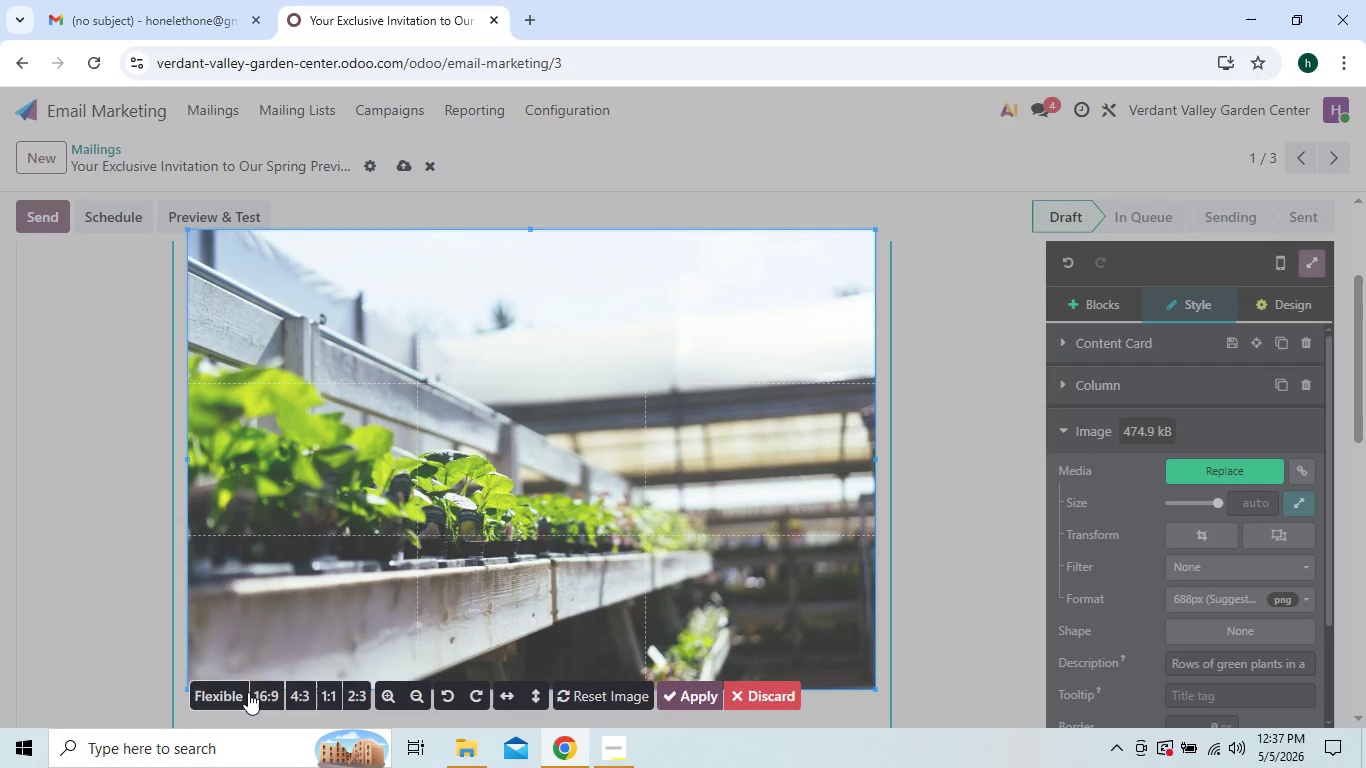 
left_click([269, 693])
 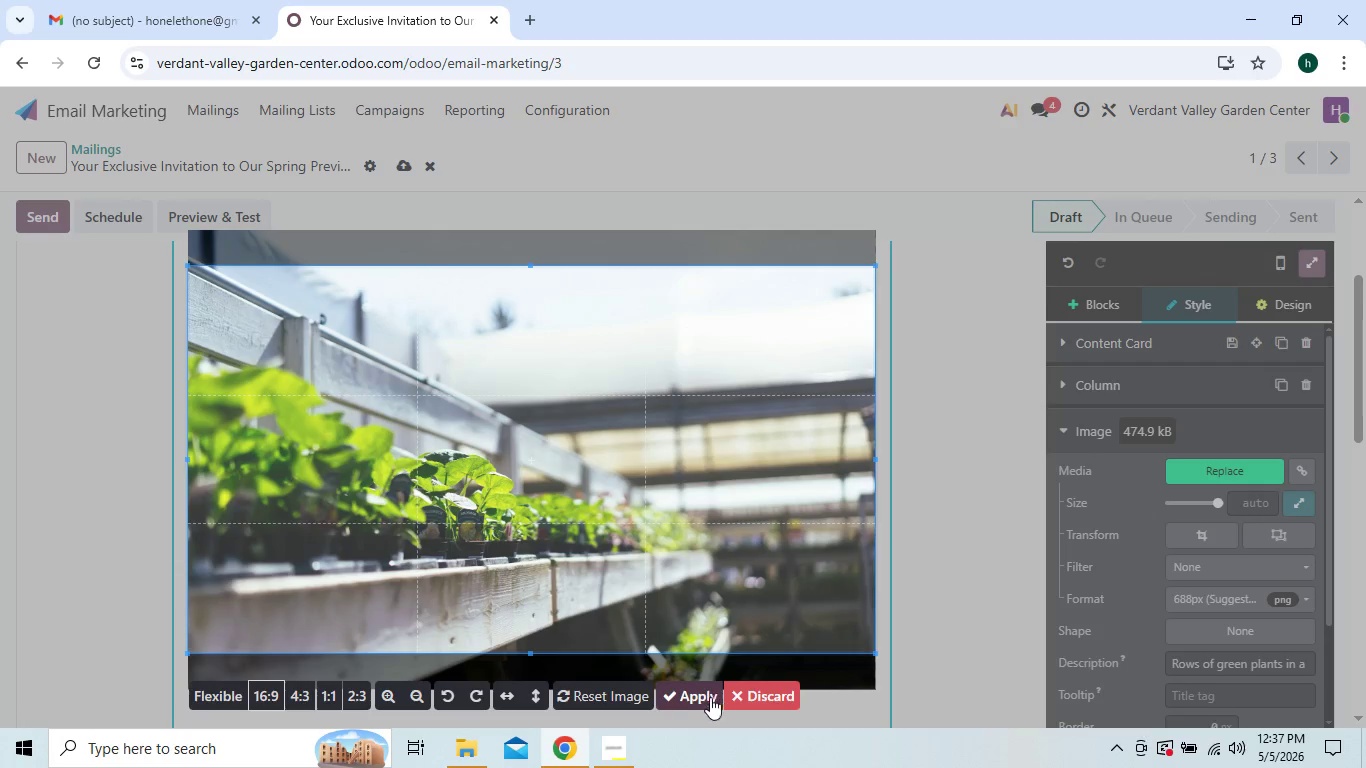 
left_click([706, 699])
 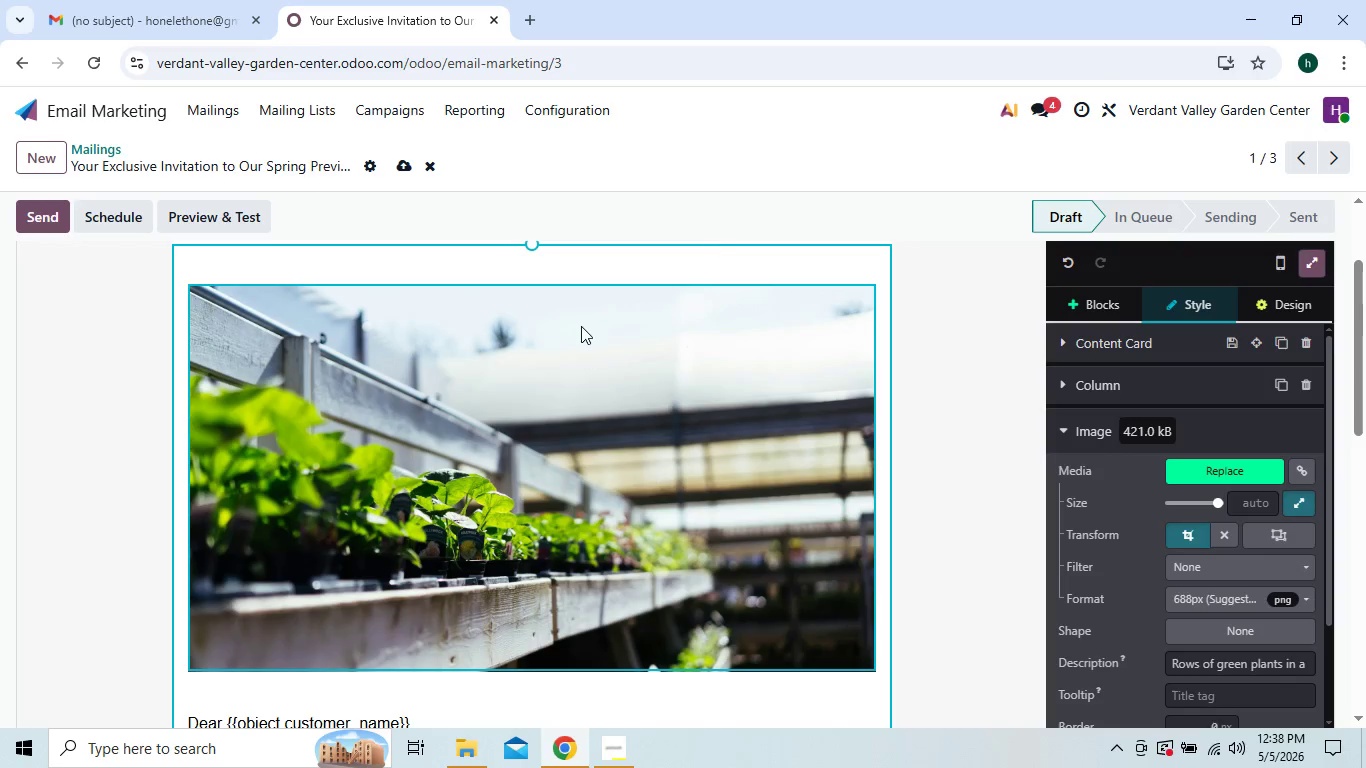 
left_click_drag(start_coordinate=[558, 280], to_coordinate=[558, 297])
 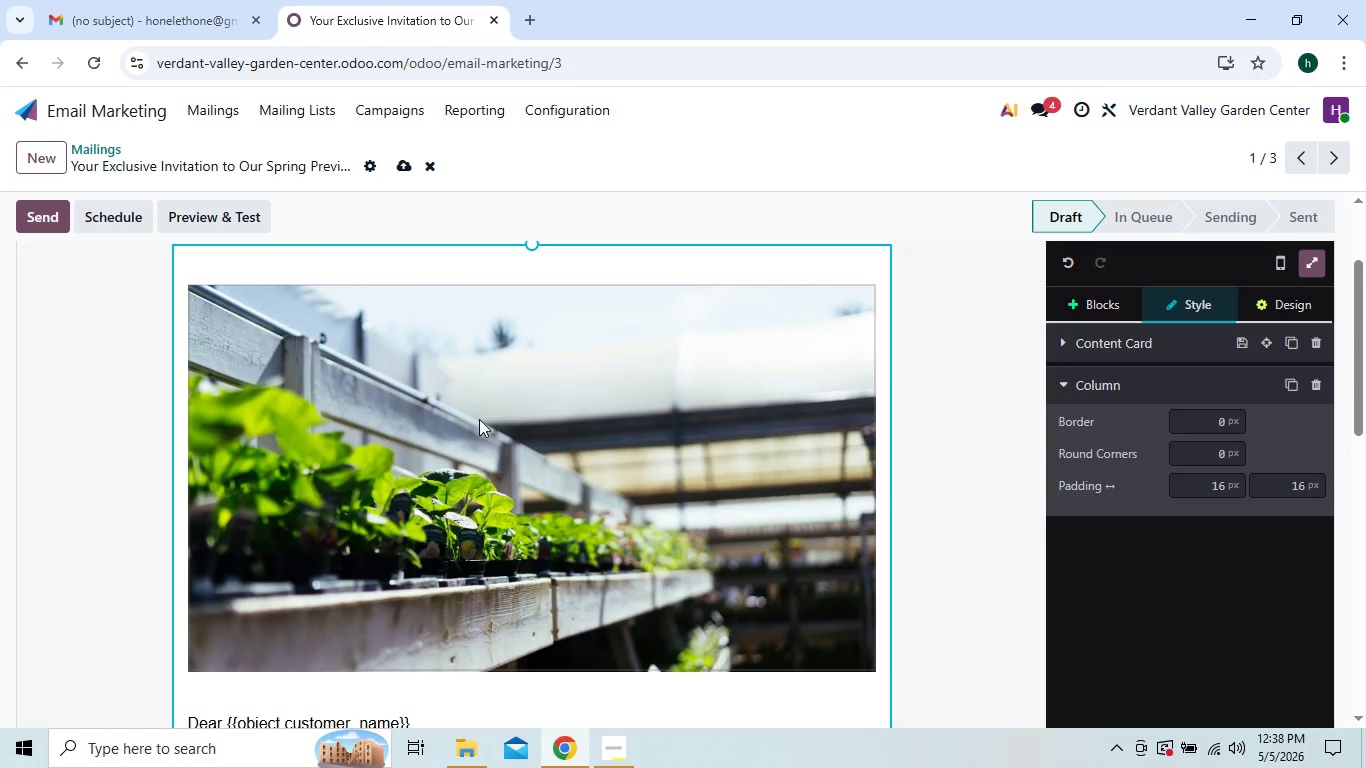 
left_click([479, 419])
 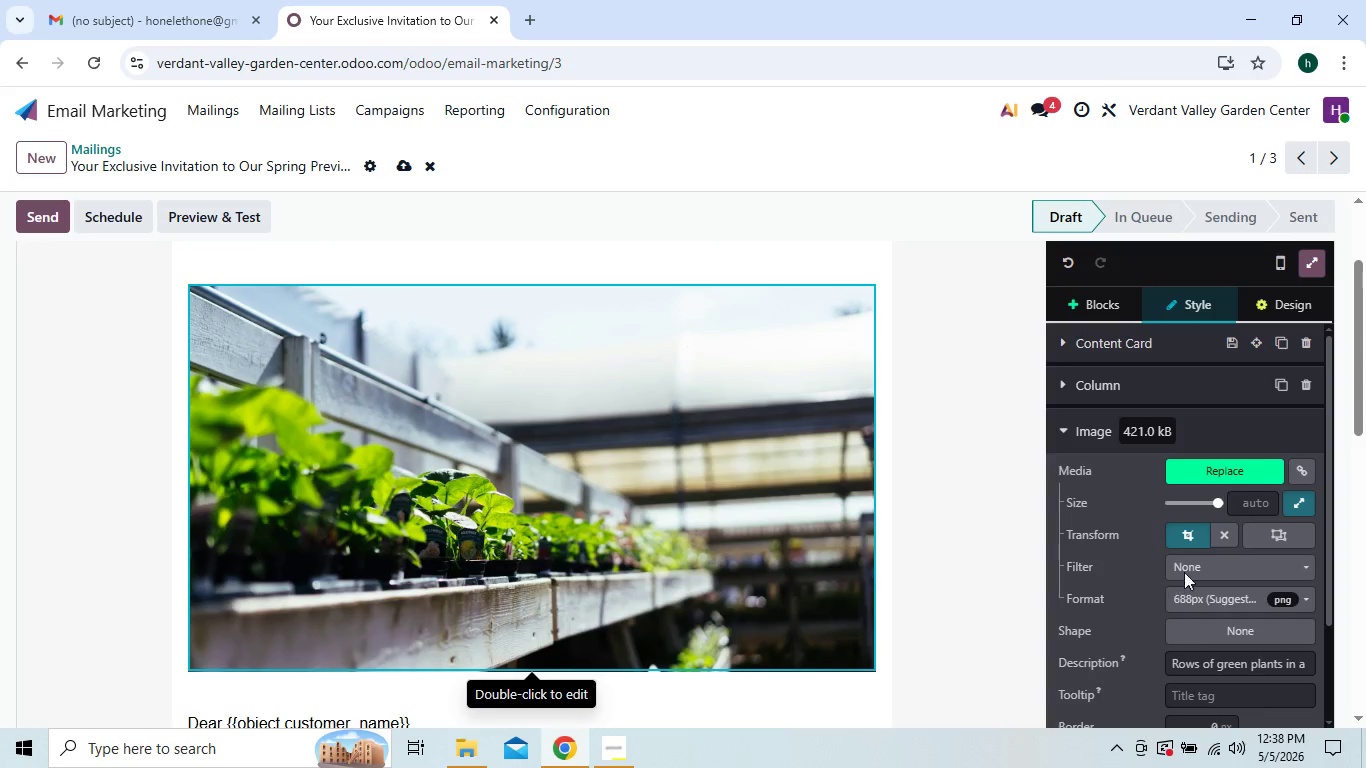 
left_click([1189, 533])
 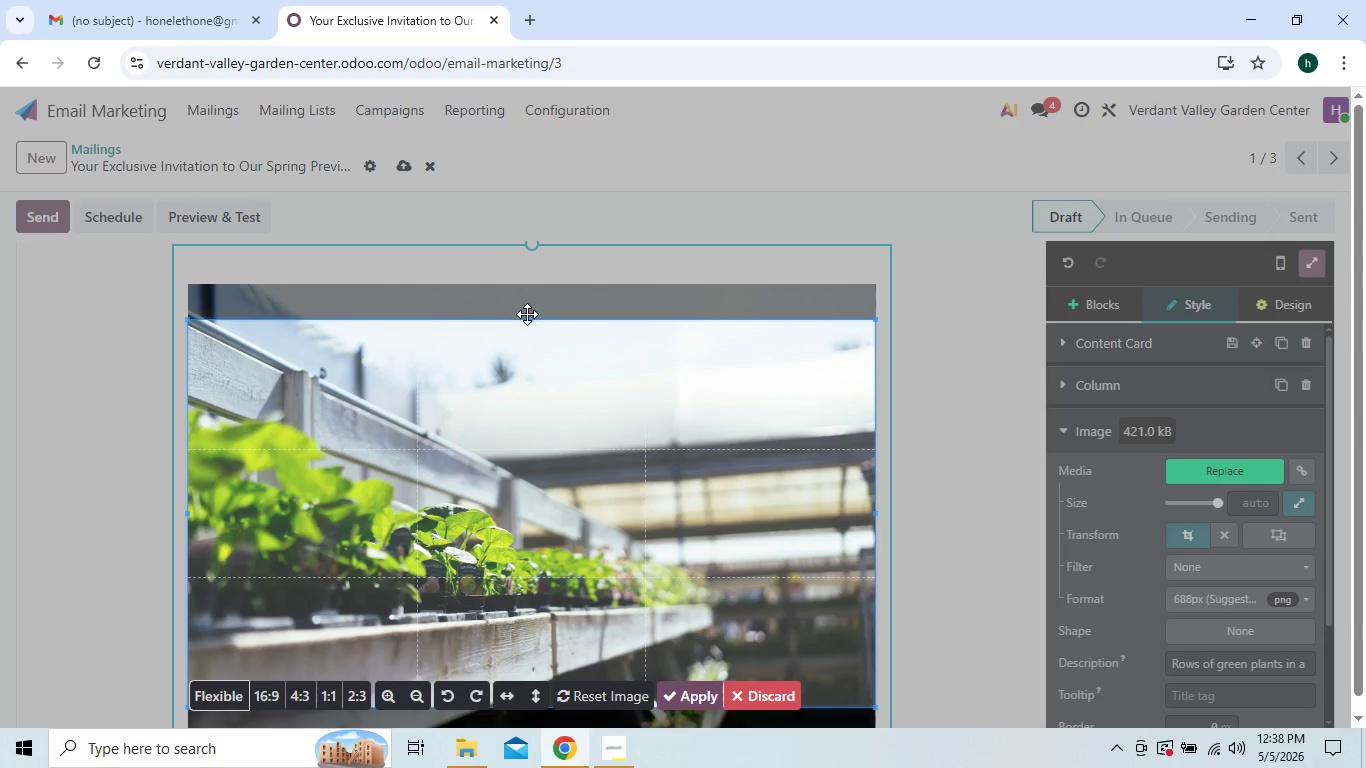 
left_click_drag(start_coordinate=[529, 317], to_coordinate=[557, 339])
 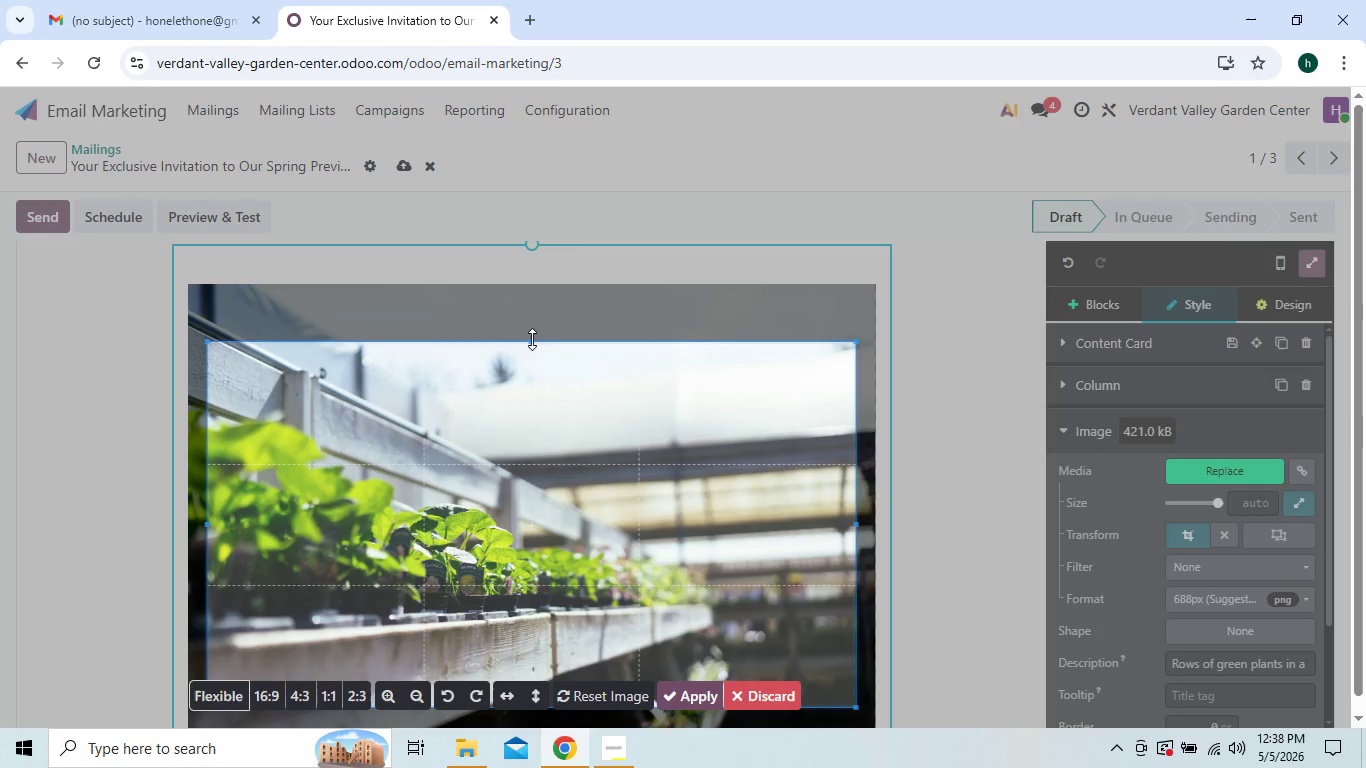 
left_click_drag(start_coordinate=[532, 339], to_coordinate=[542, 319])
 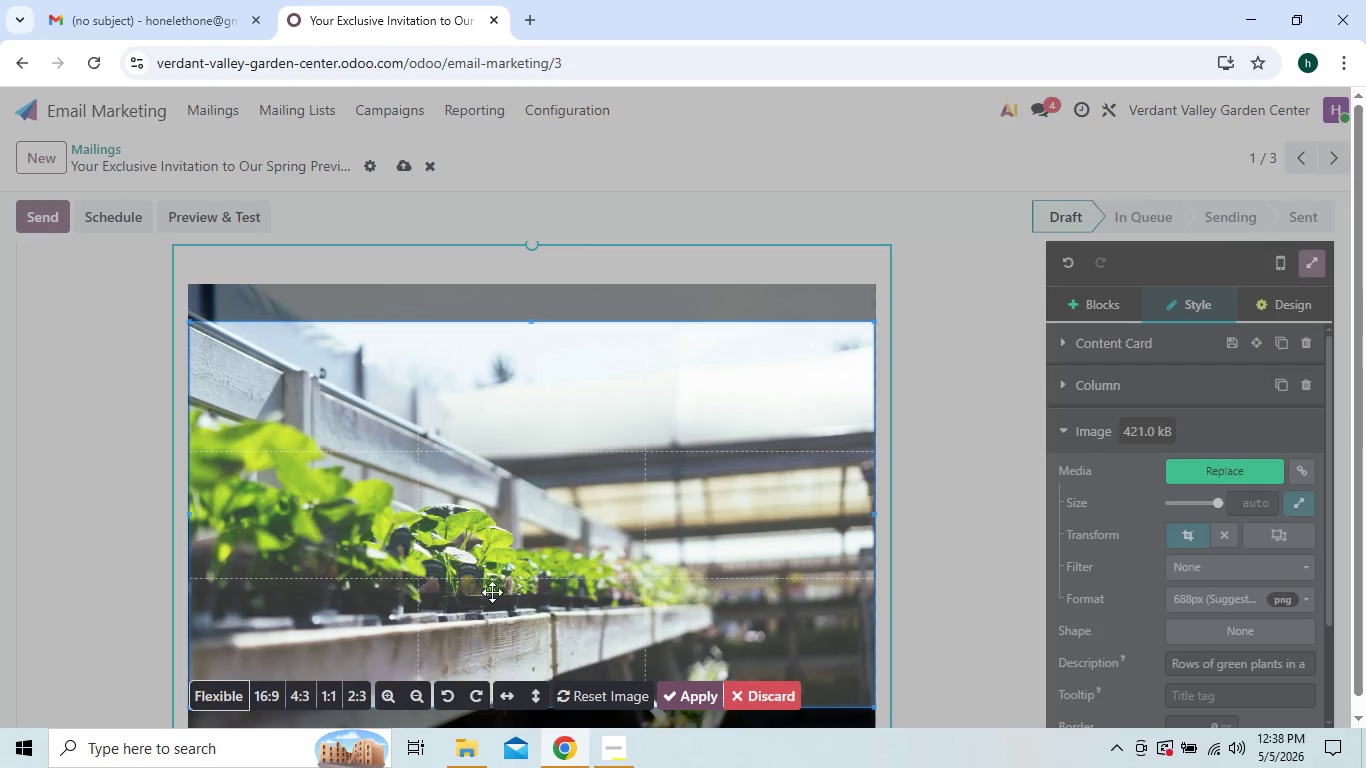 
left_click_drag(start_coordinate=[499, 573], to_coordinate=[512, 548])
 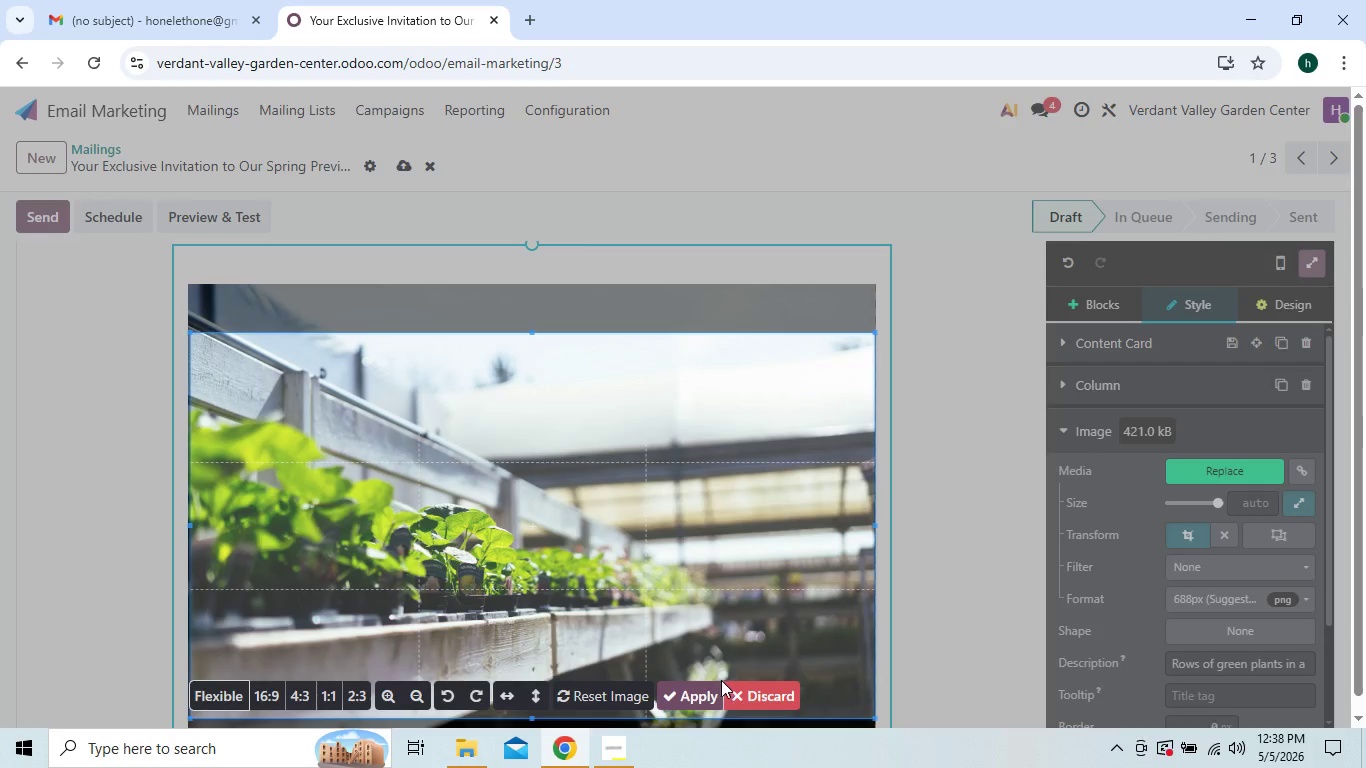 
left_click([703, 689])
 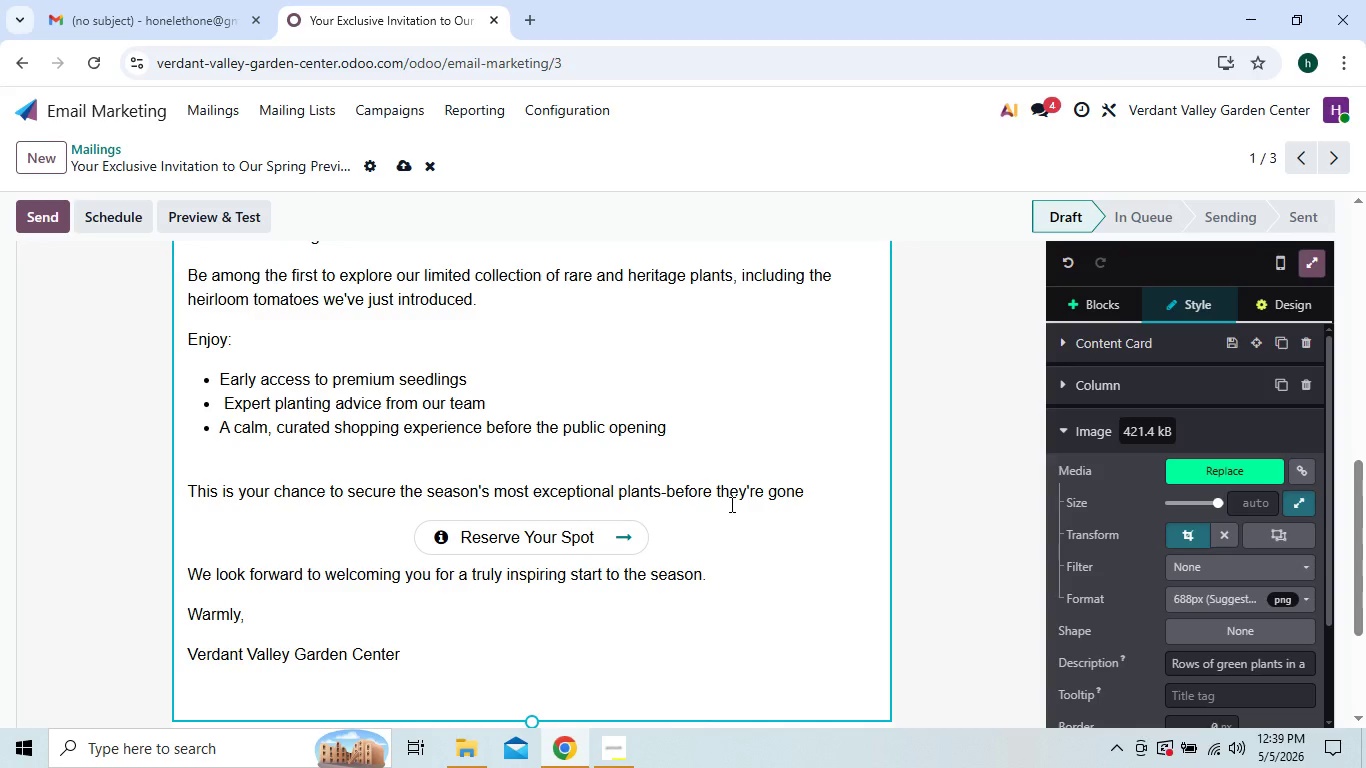 
wait(40.33)
 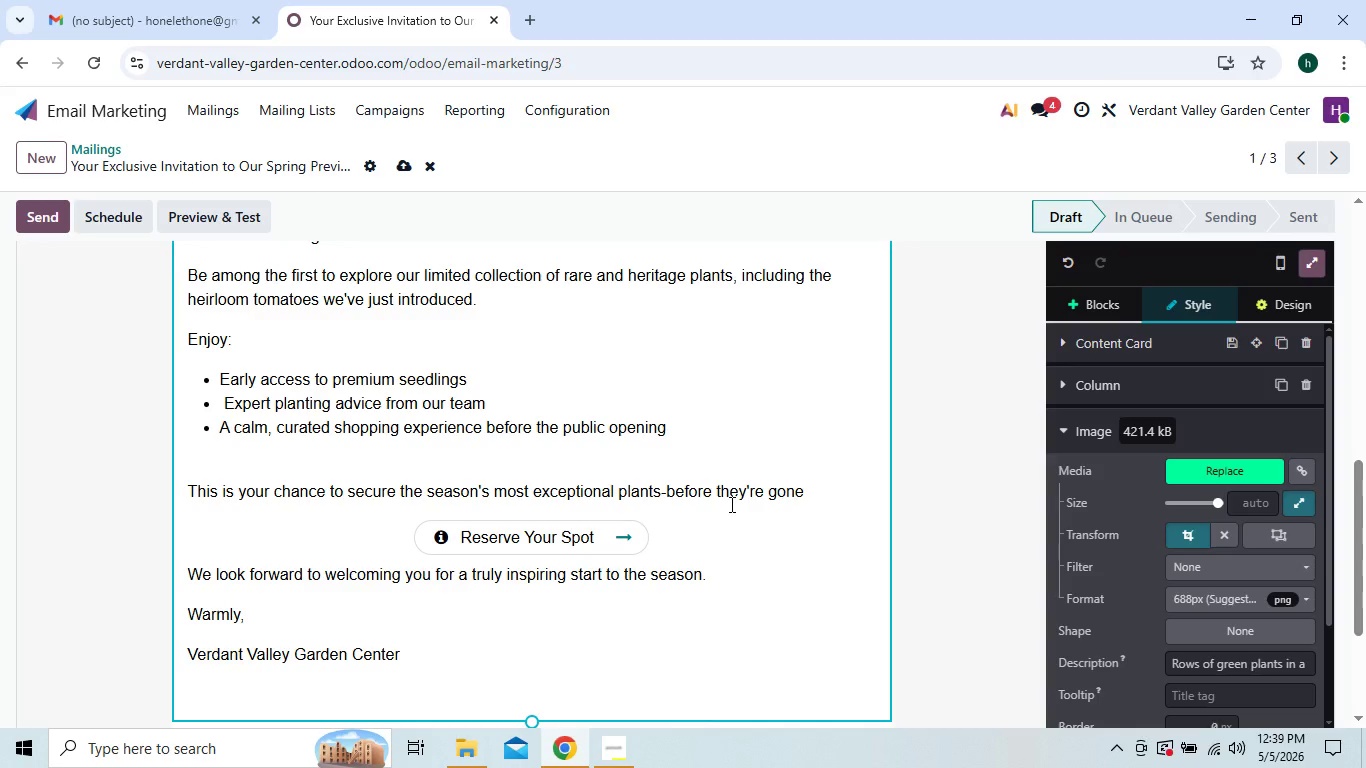 
left_click([223, 348])
 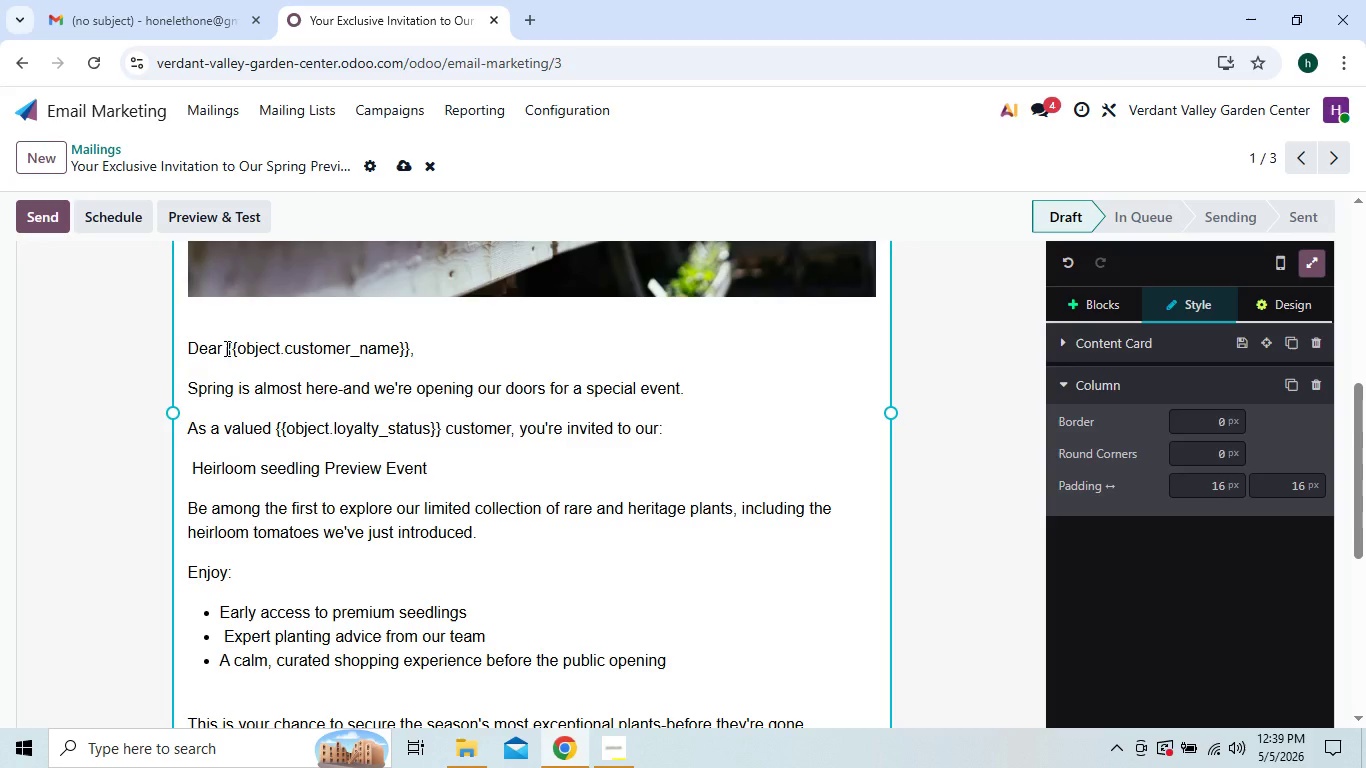 
left_click([225, 348])
 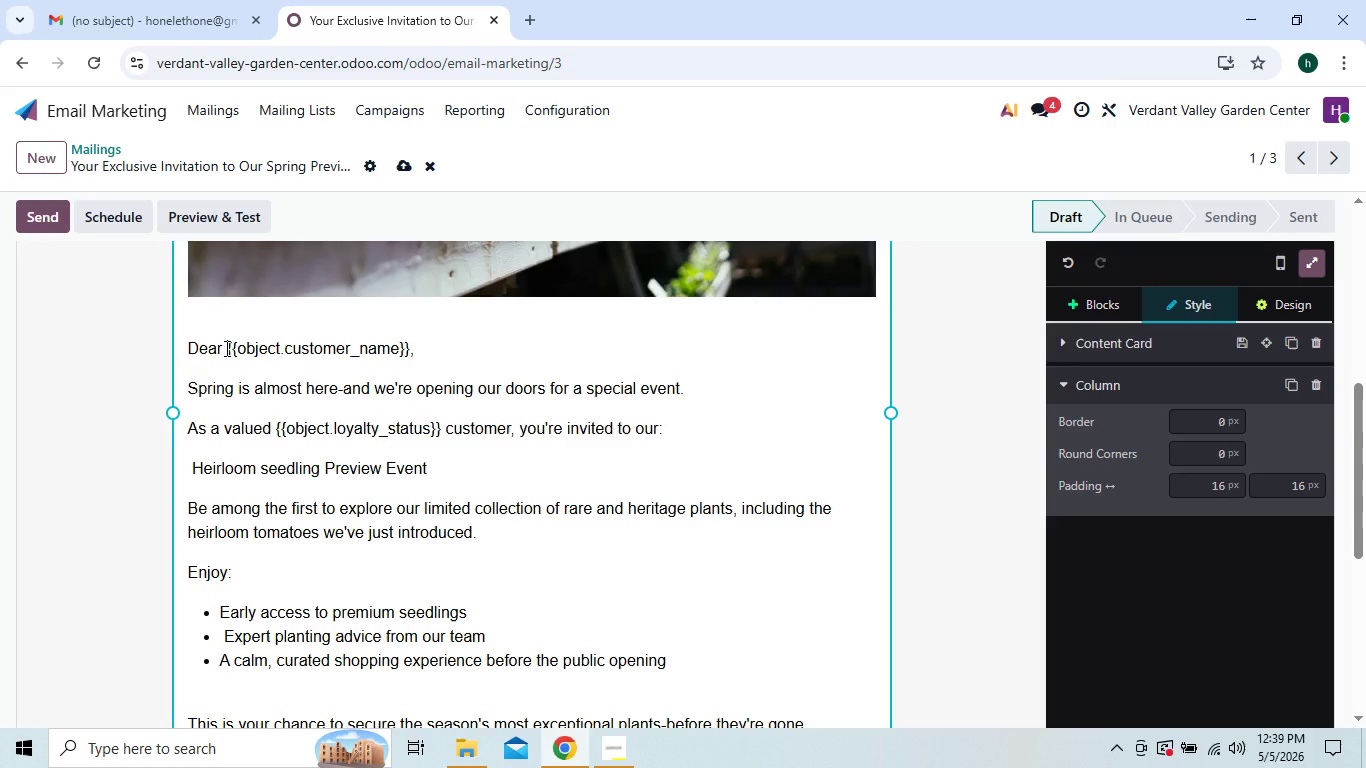 
key(Backquote)
 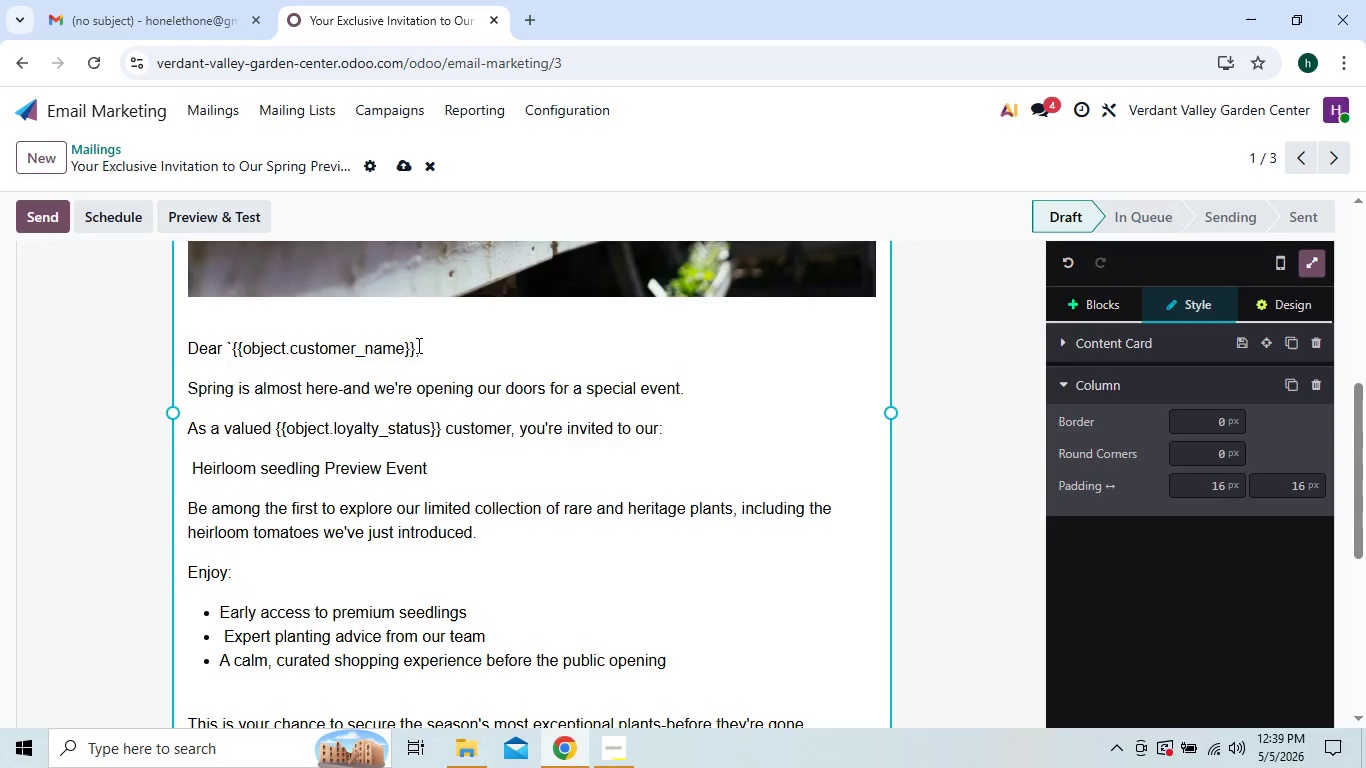 
left_click([412, 348])
 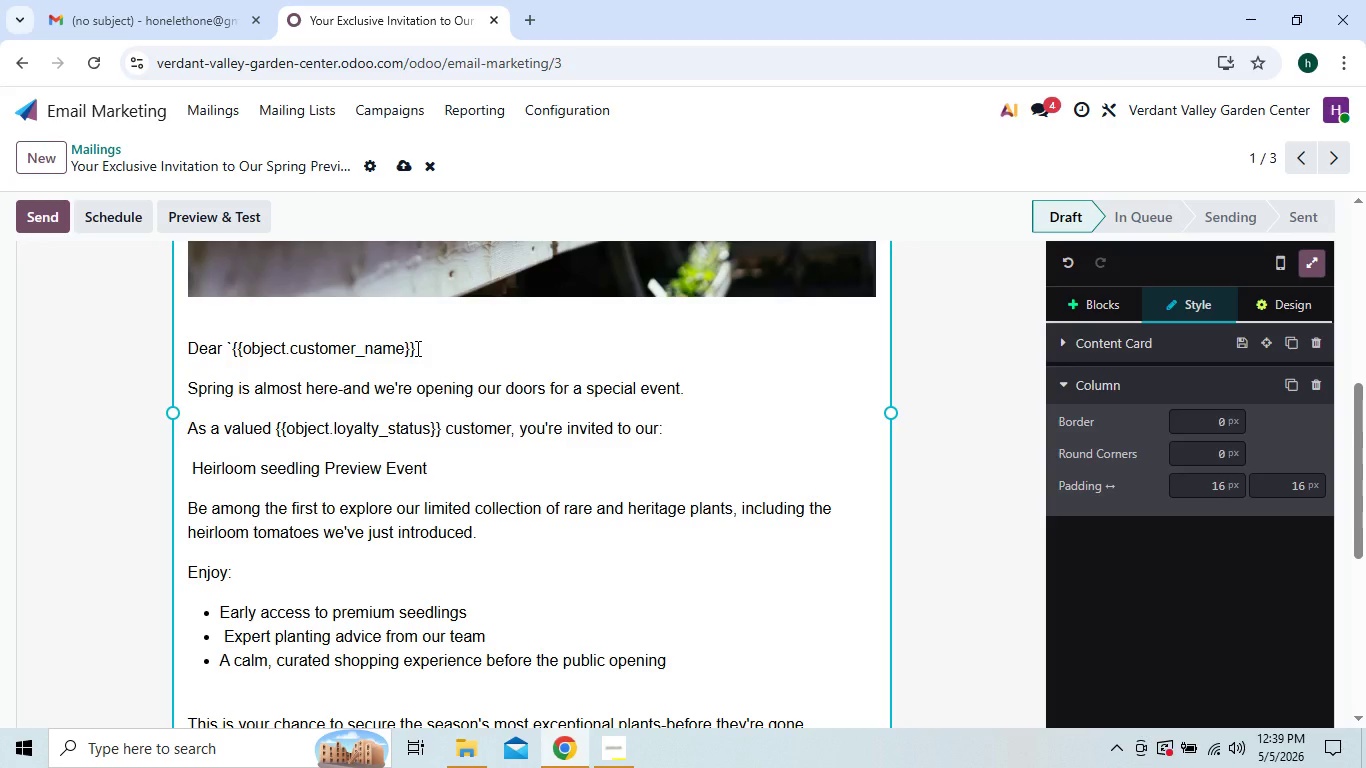 
left_click([416, 348])
 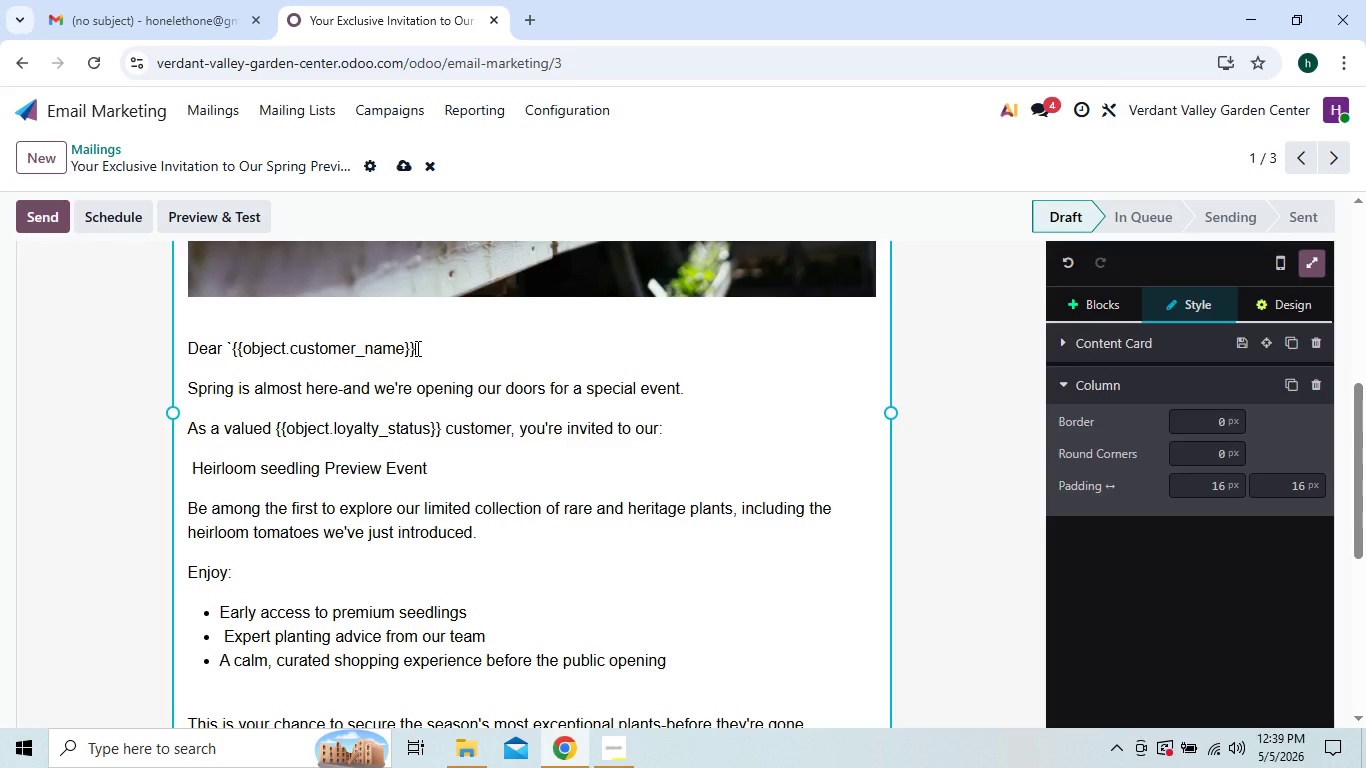 
key(Backquote)
 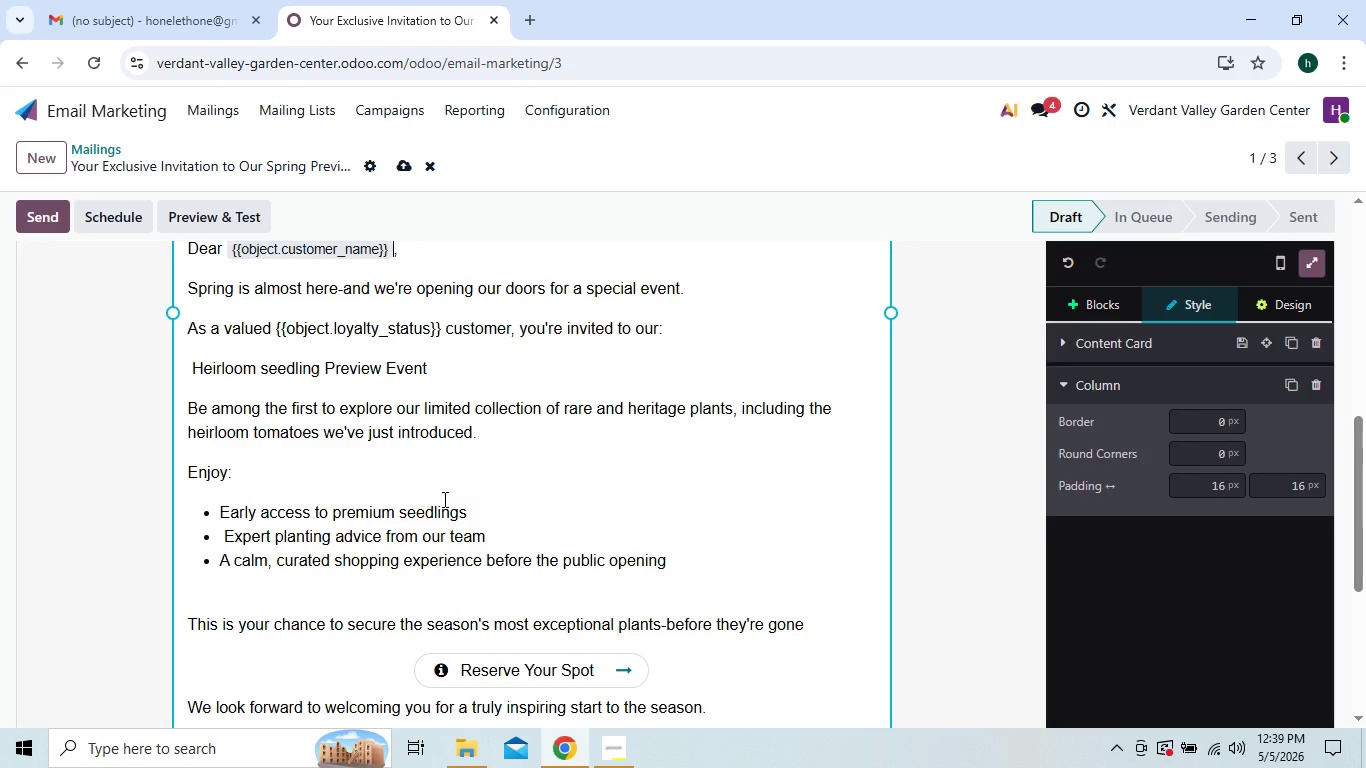 
wait(9.72)
 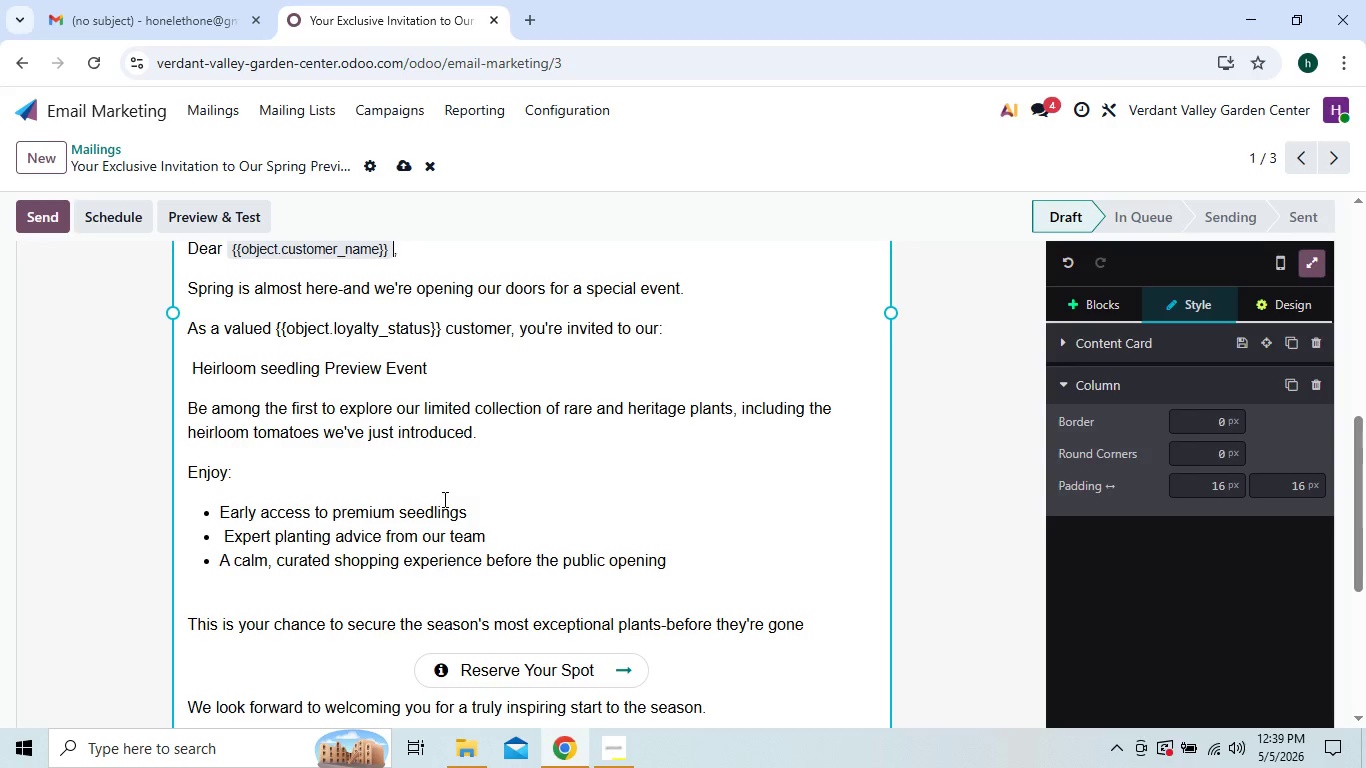 
left_click([275, 325])
 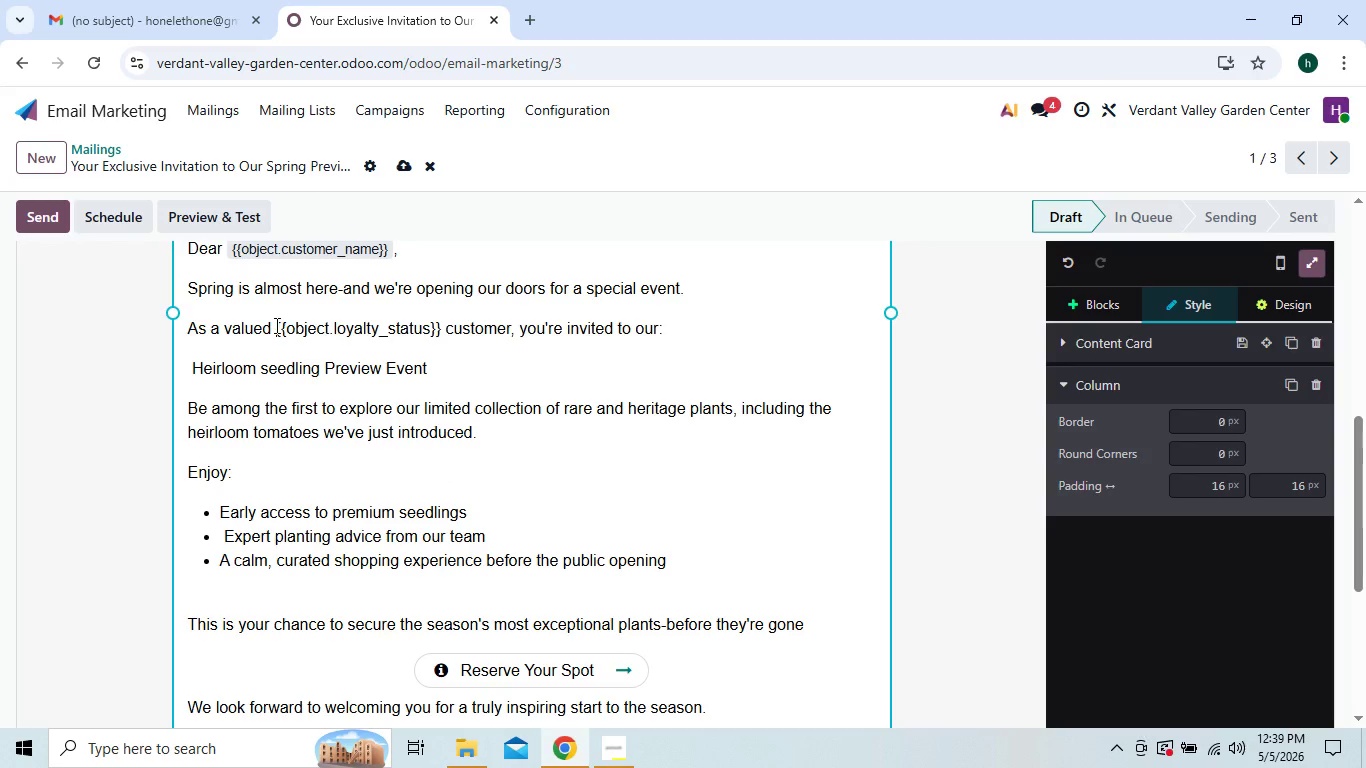 
key(Backquote)
 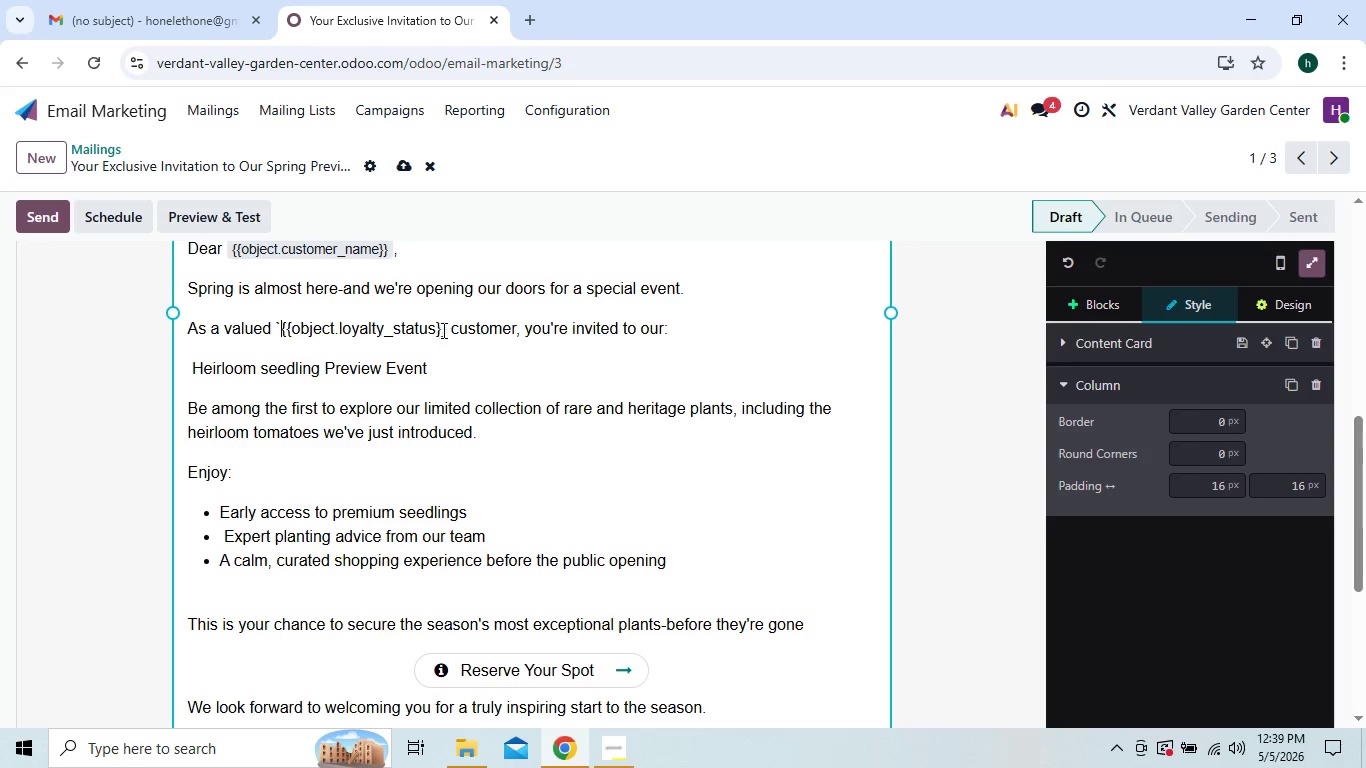 
left_click([445, 330])
 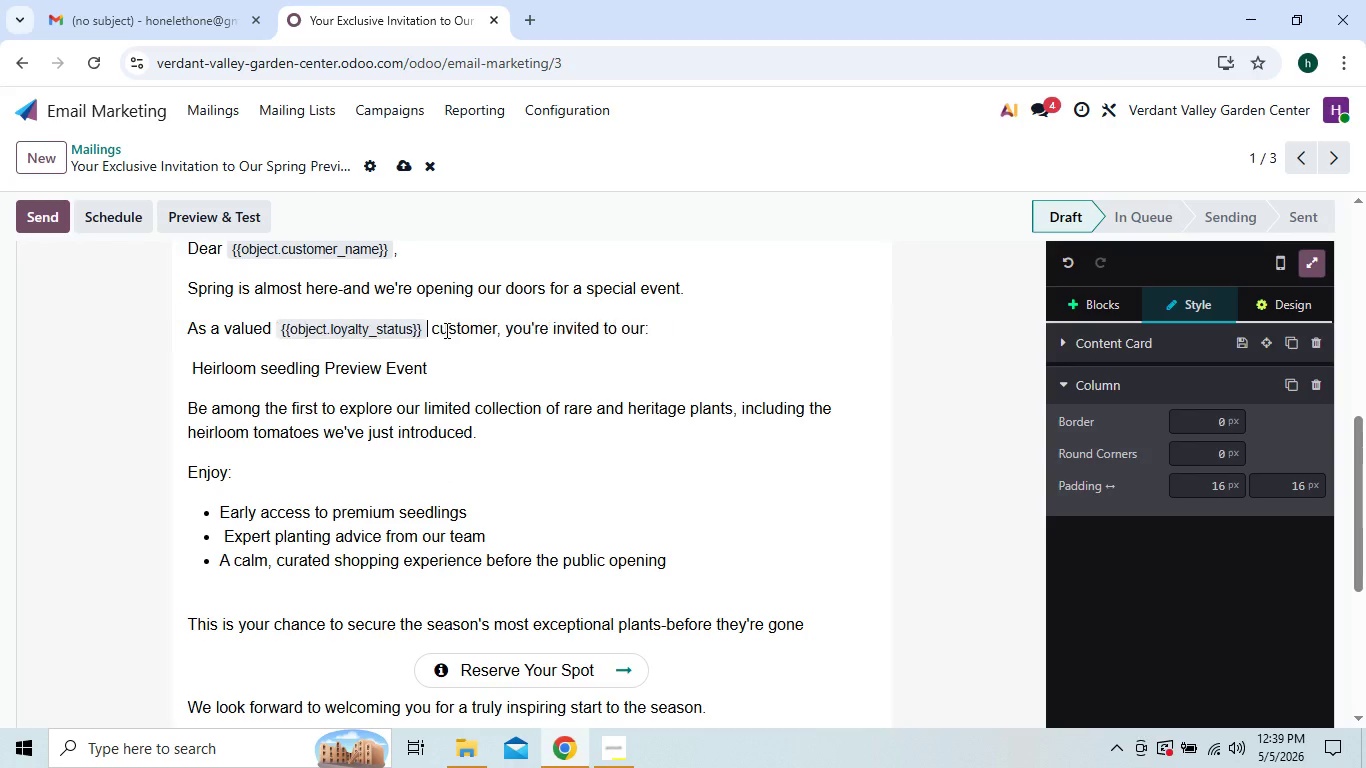 
key(Backquote)
 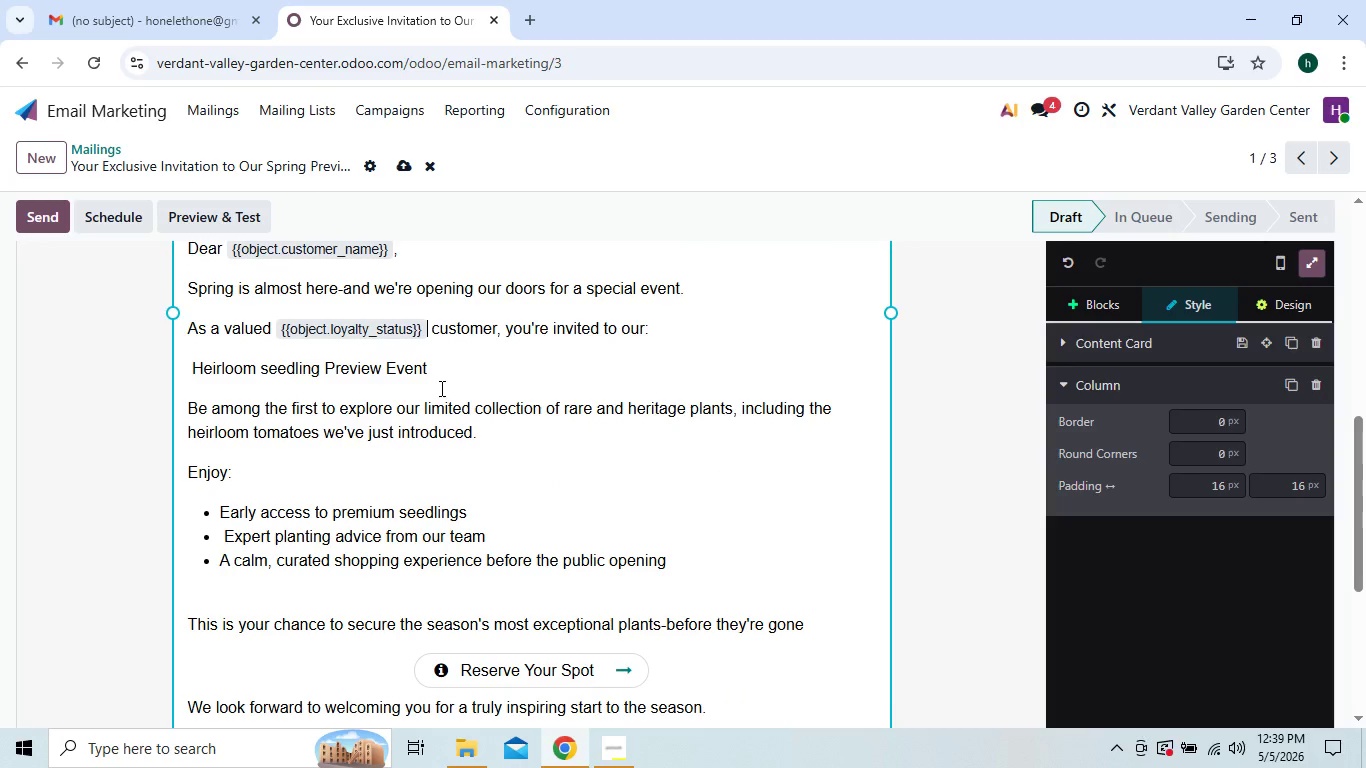 
wait(5.72)
 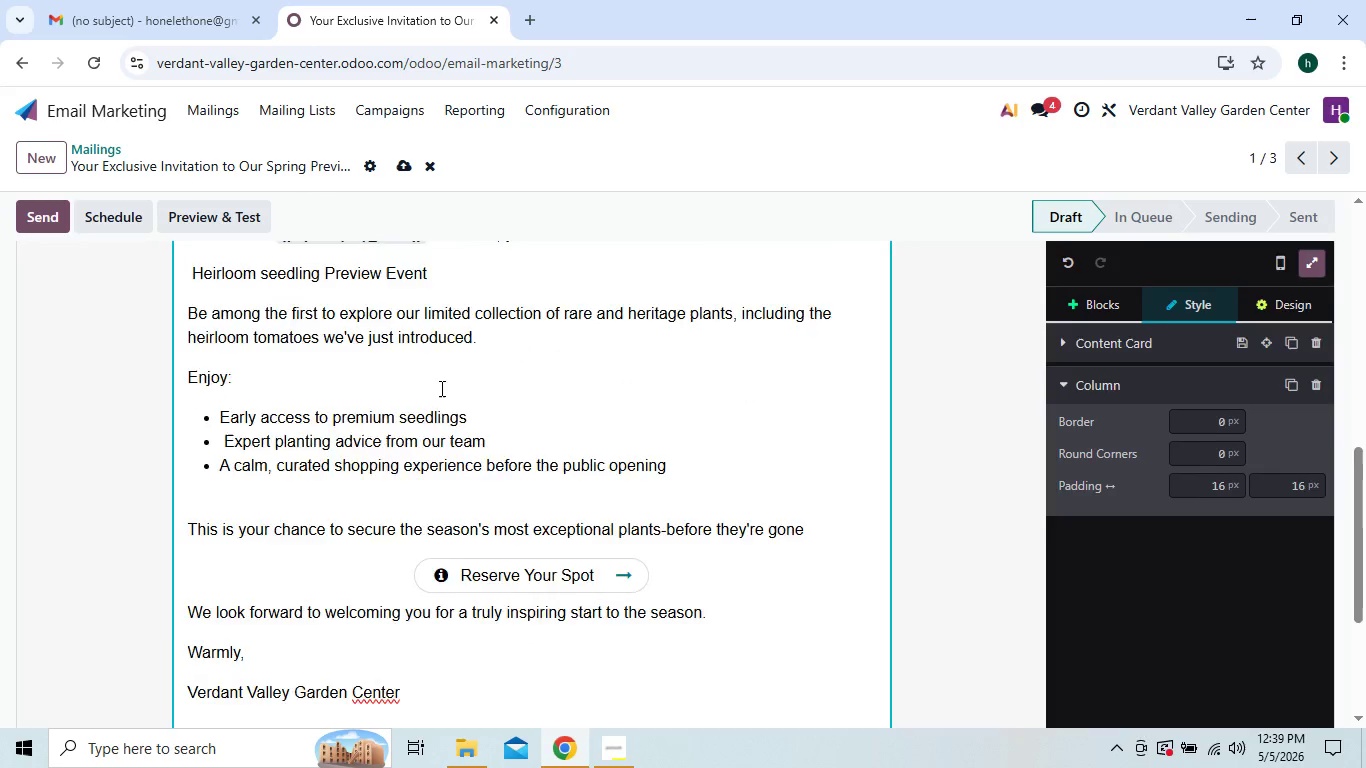 
left_click([193, 367])
 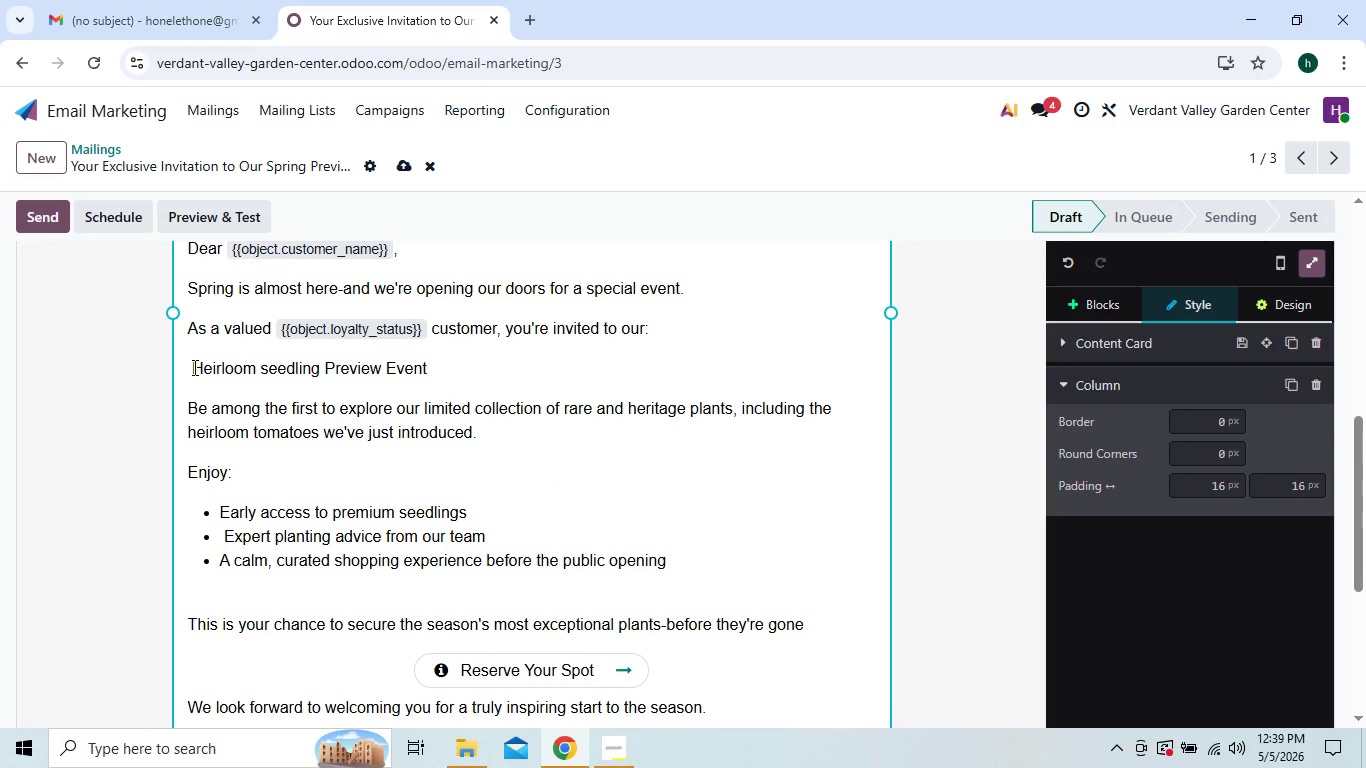 
key(Backspace)